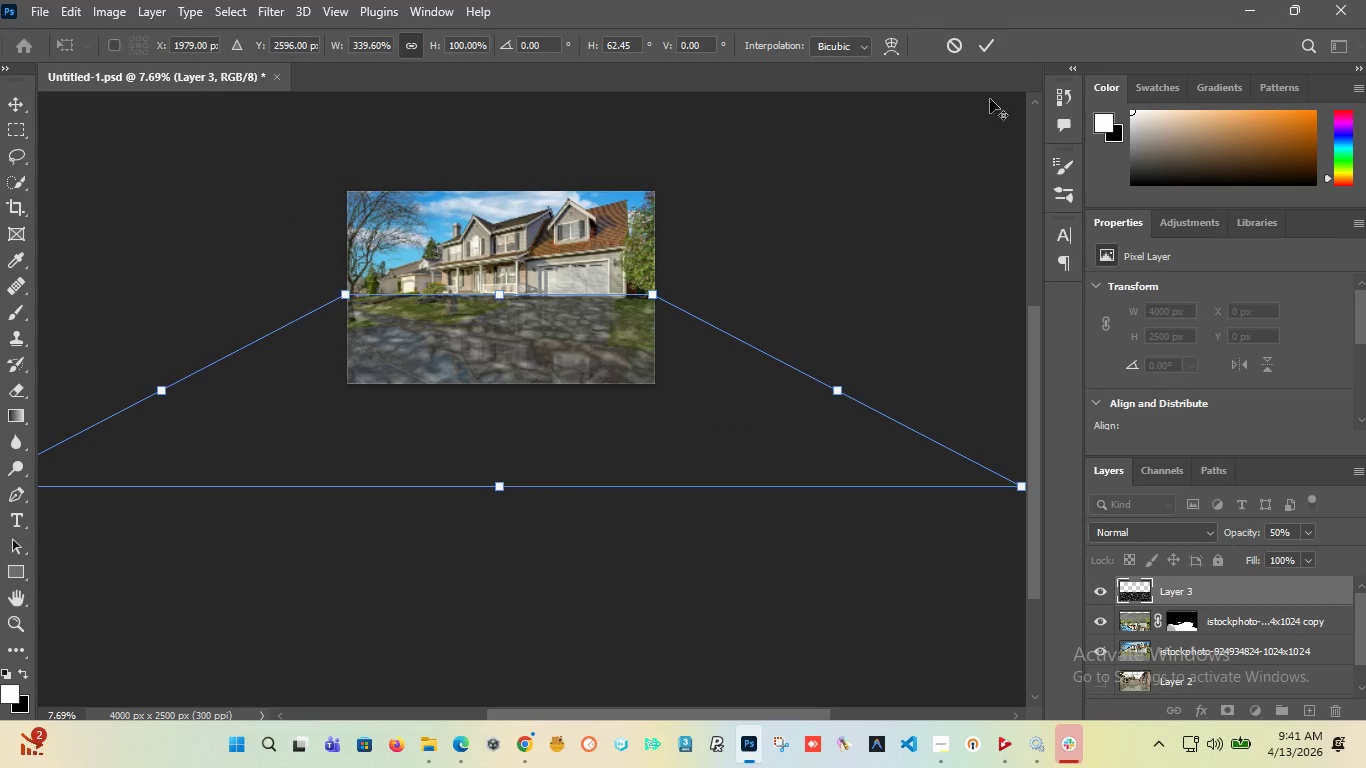 
left_click([984, 46])
 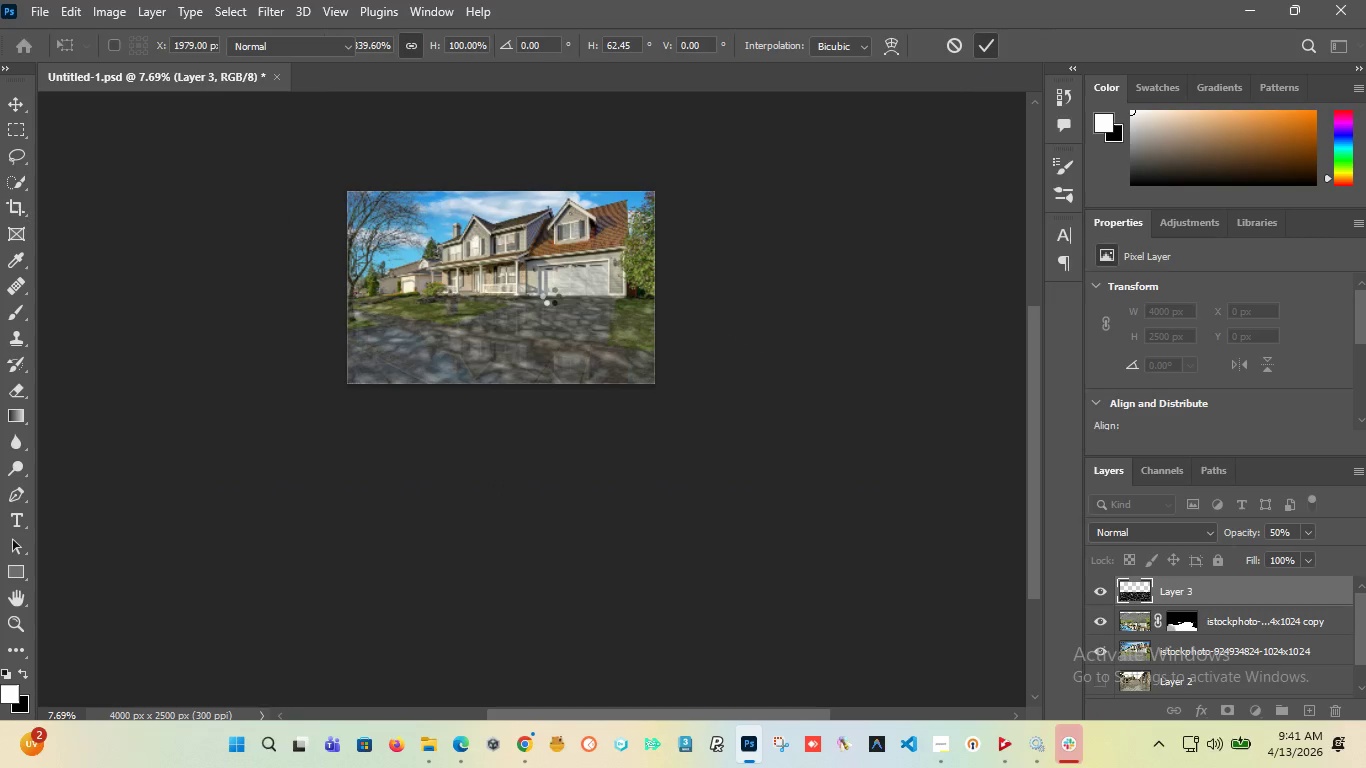 
hold_key(key=AltLeft, duration=1.5)
scroll: coordinate [426, 322], scroll_direction: up, amount: 9.0
 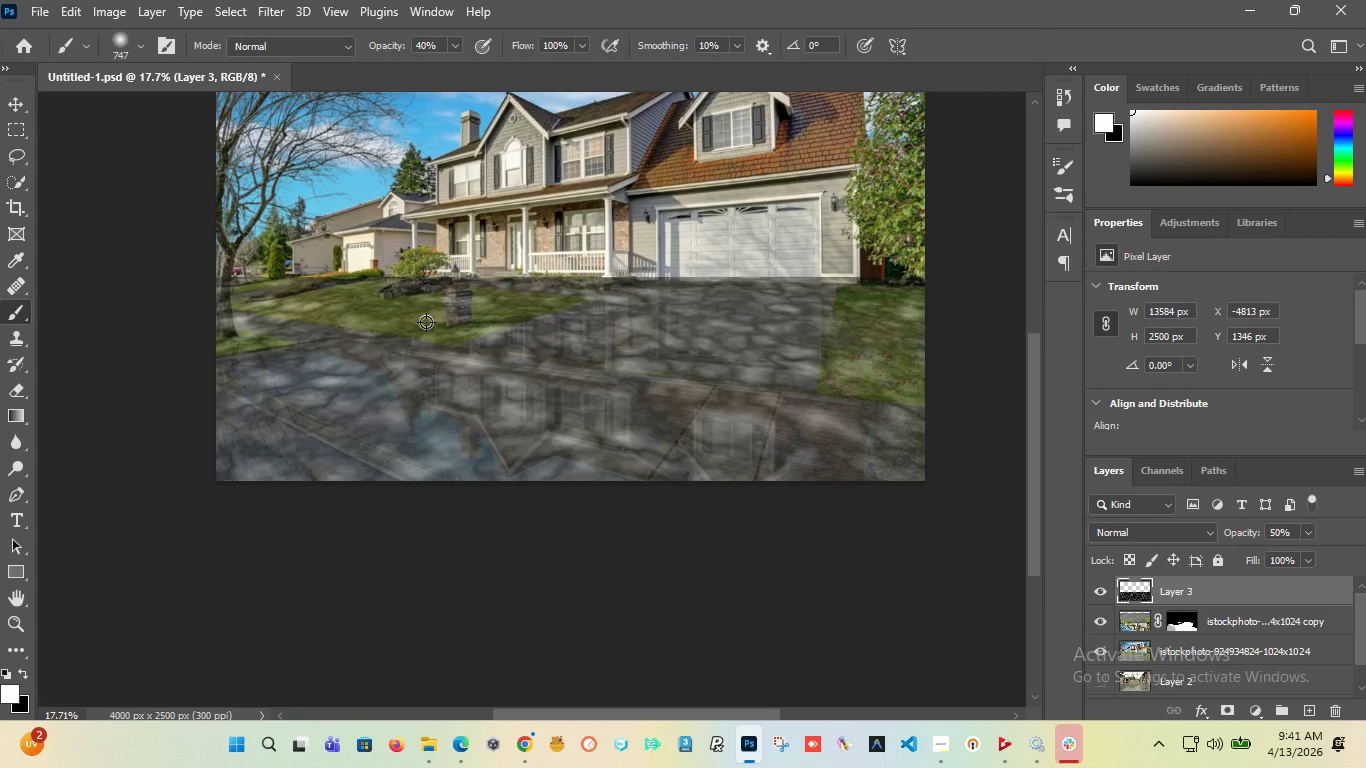 
hold_key(key=AltLeft, duration=0.45)
 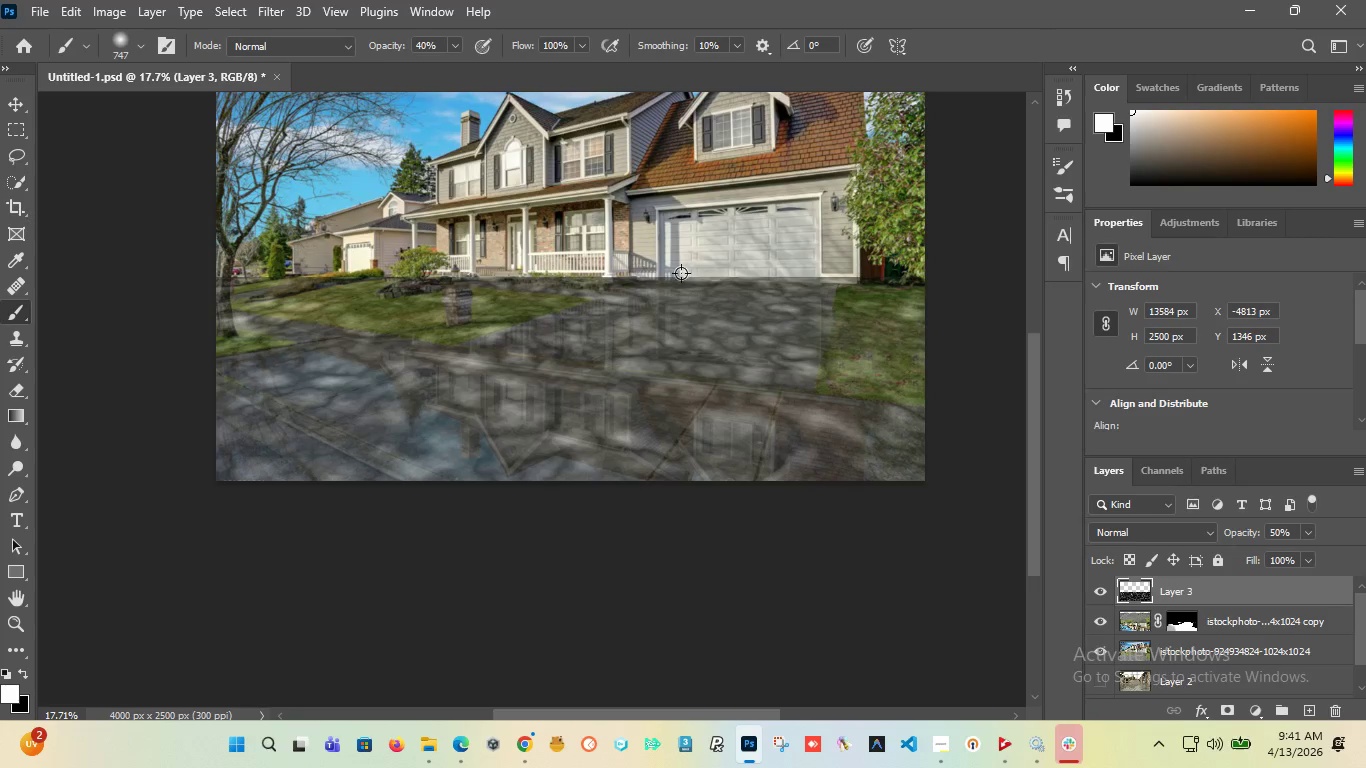 
hold_key(key=AltLeft, duration=1.44)
scroll: coordinate [651, 286], scroll_direction: up, amount: 5.0
 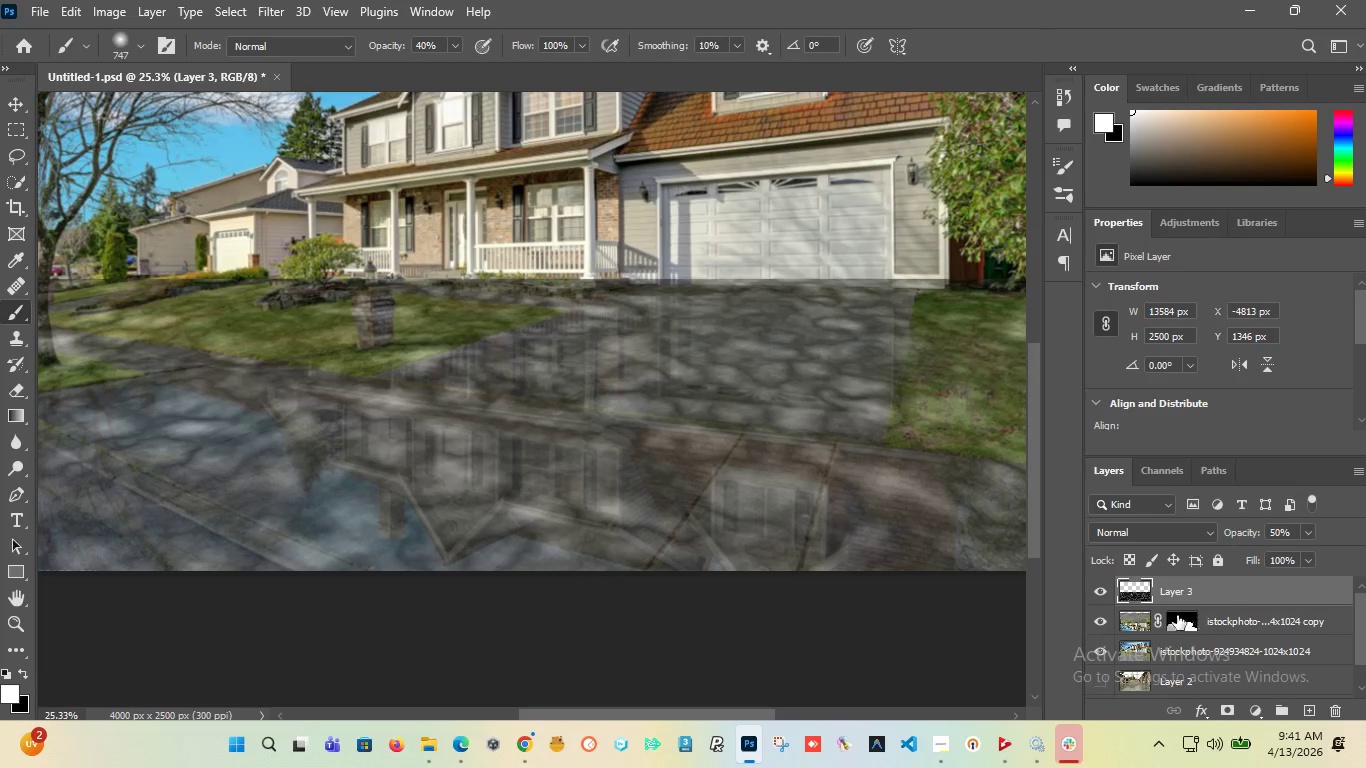 
hold_key(key=ControlLeft, duration=1.11)
left_click([1190, 619])
 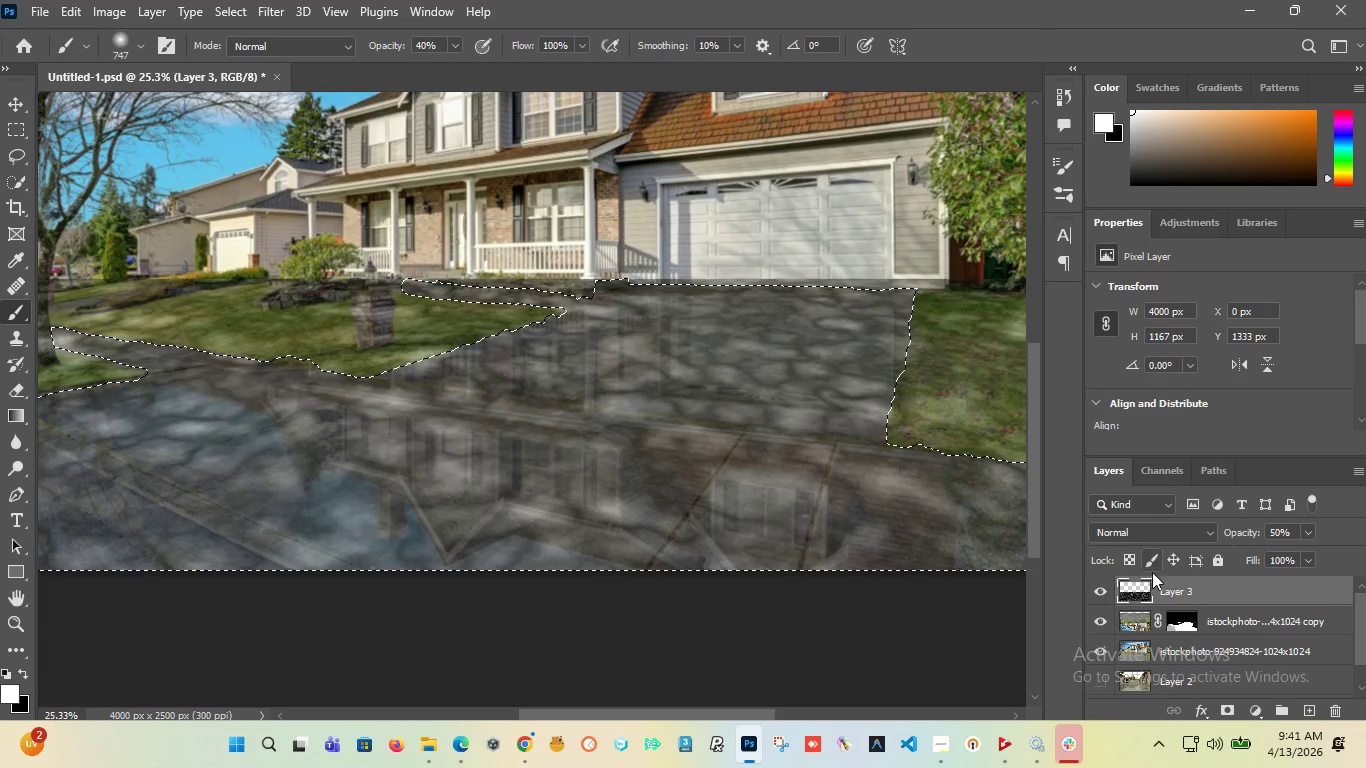 
left_click([1171, 589])
 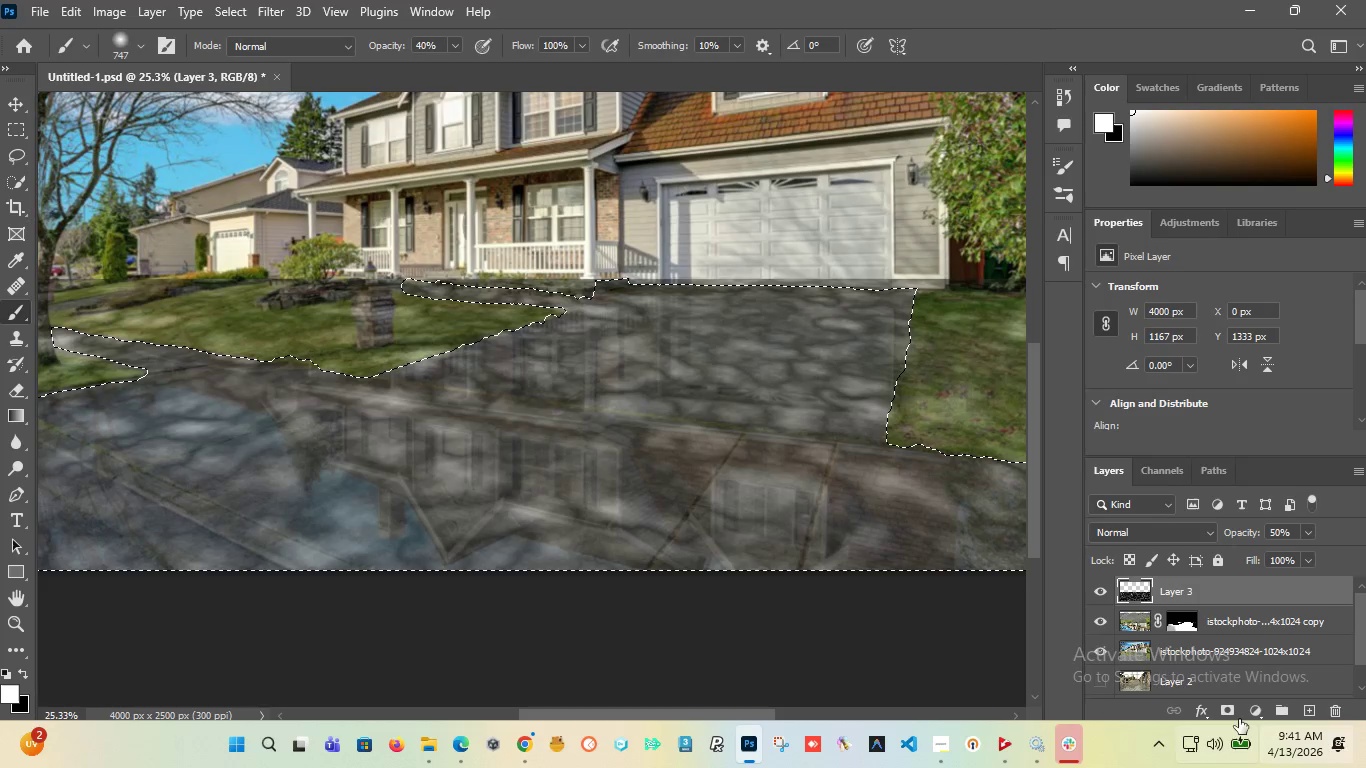 
left_click([1231, 714])
 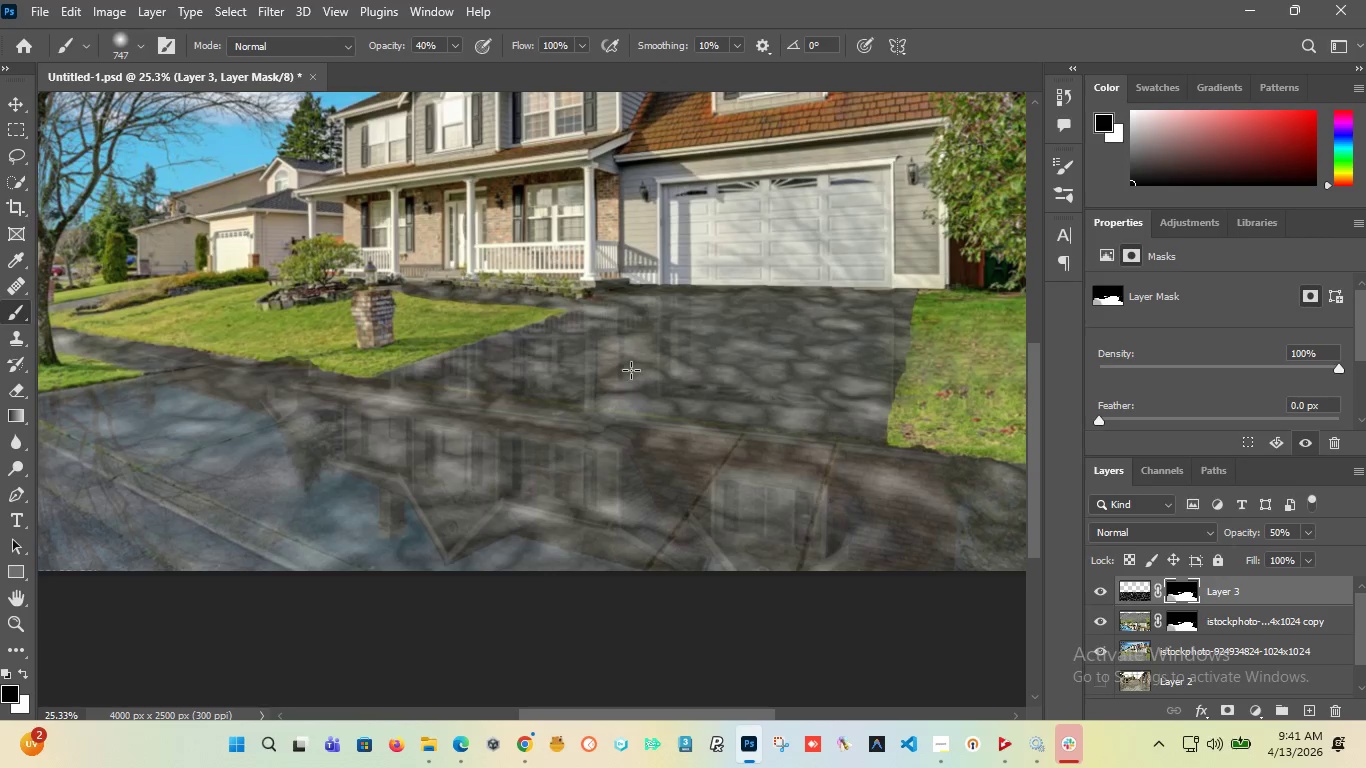 
hold_key(key=AltLeft, duration=1.52)
hold_key(key=AltLeft, duration=1.5)
scroll: coordinate [510, 376], scroll_direction: up, amount: 1.0
 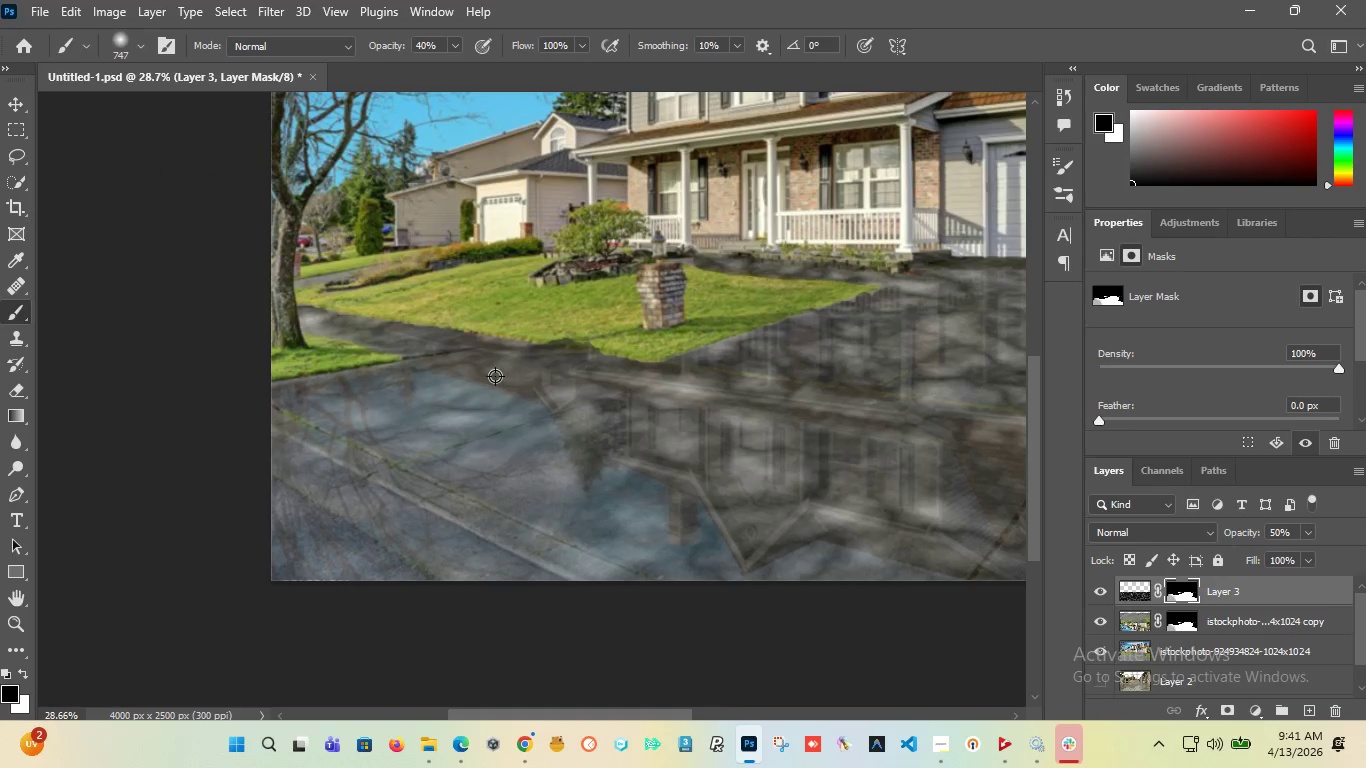 
hold_key(key=AltLeft, duration=1.3)
scroll: coordinate [671, 358], scroll_direction: down, amount: 5.0
 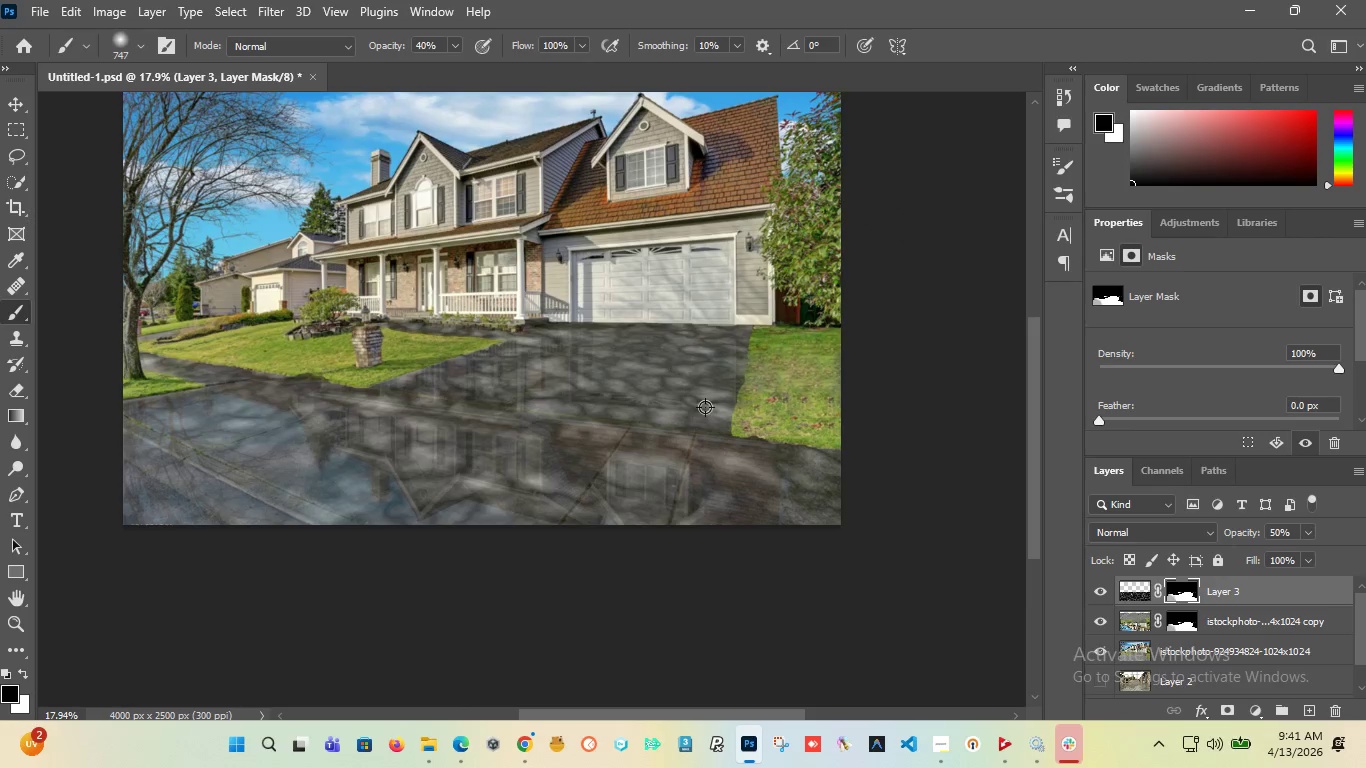 
left_click_drag(start_coordinate=[1297, 537], to_coordinate=[1232, 537])
 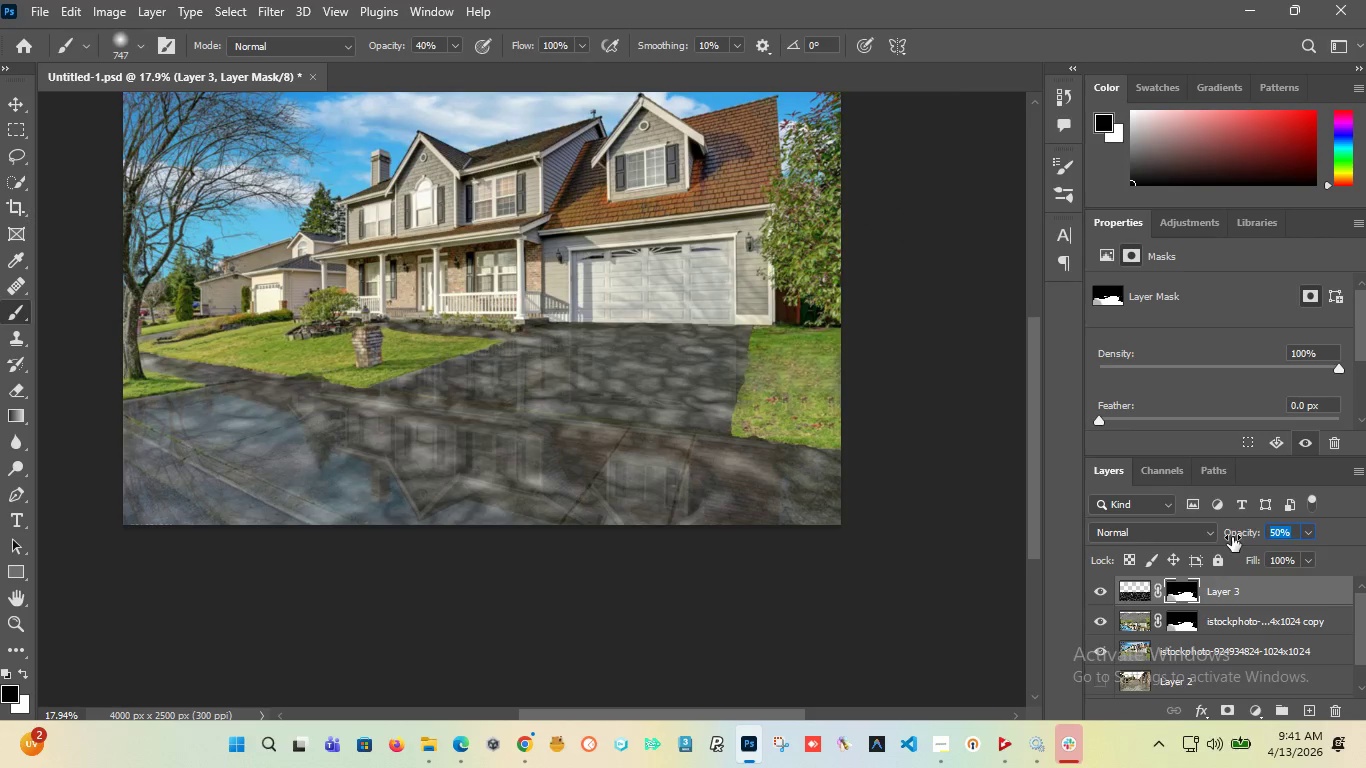 
type(10)
 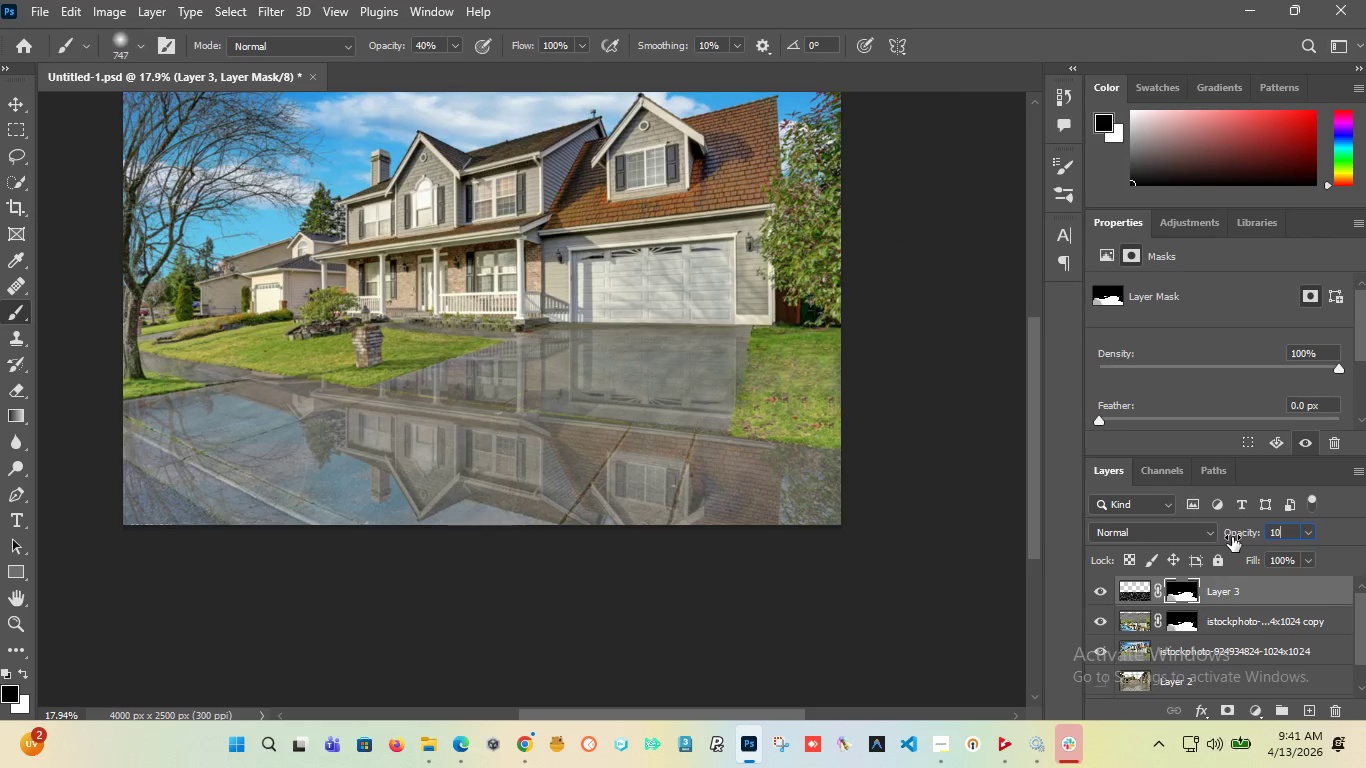 
key(Enter)
 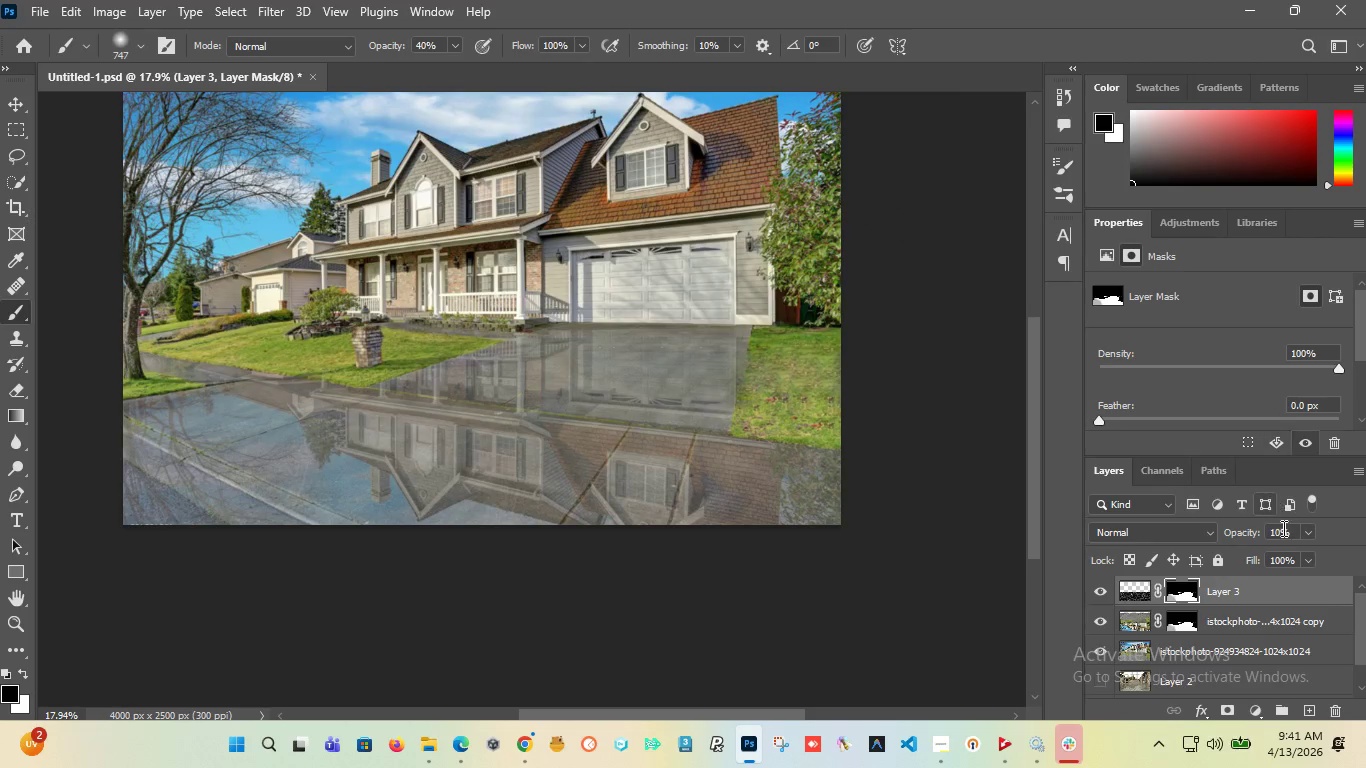 
left_click_drag(start_coordinate=[1296, 533], to_coordinate=[1234, 532])
 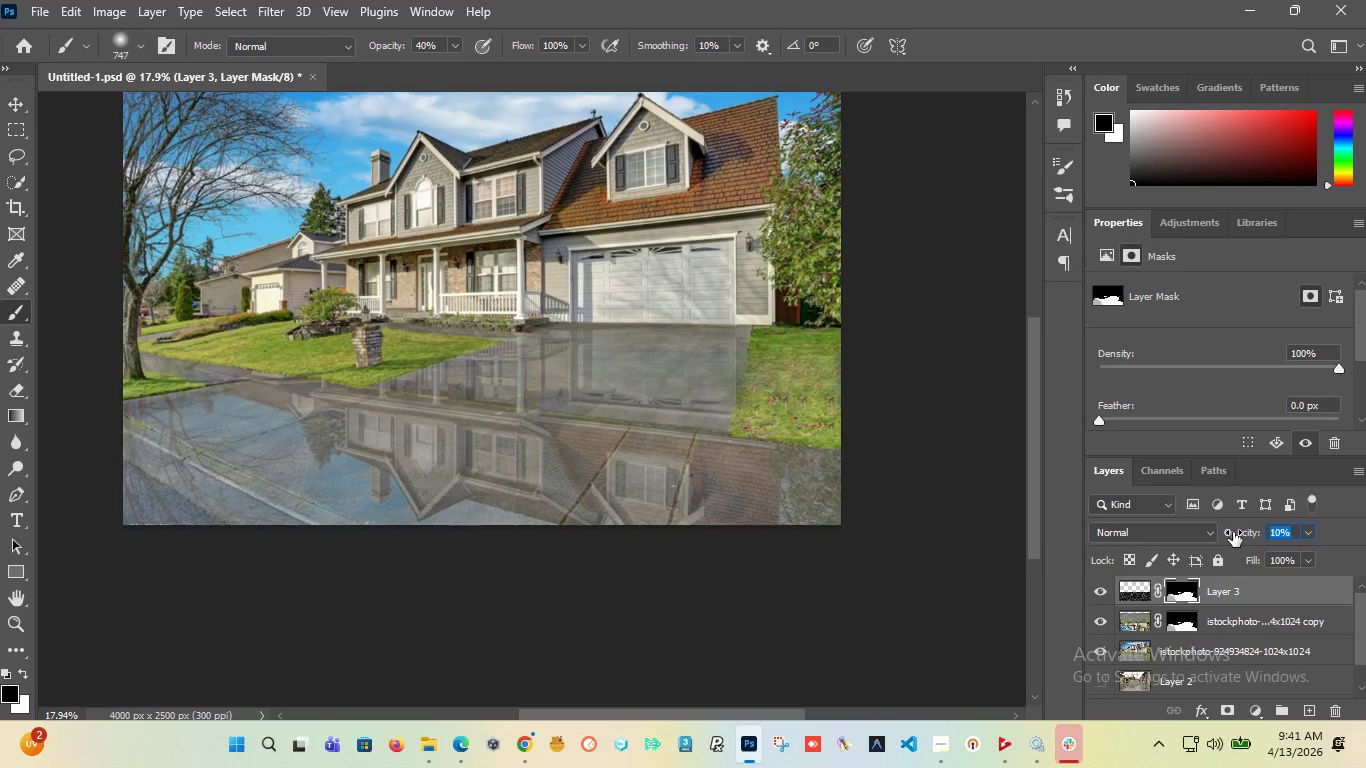 
type(15)
 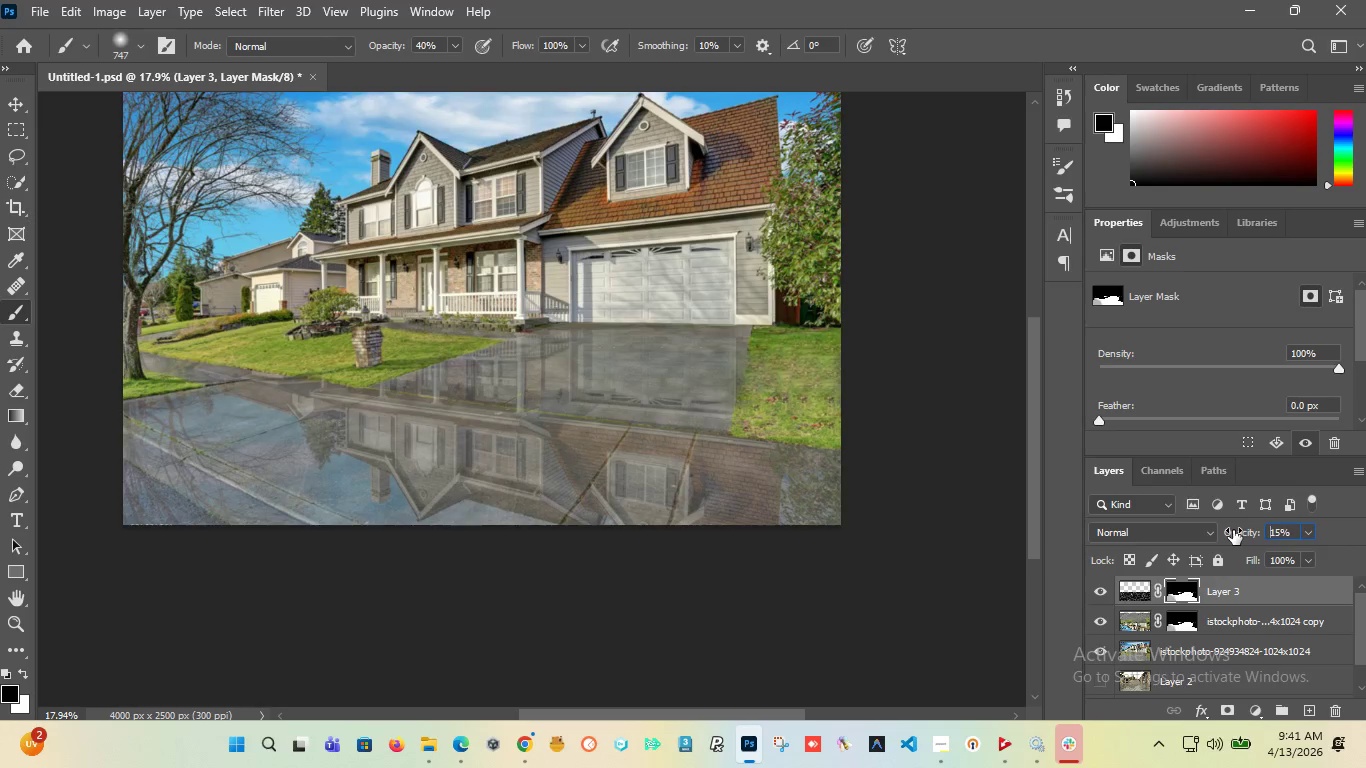 
key(Enter)
 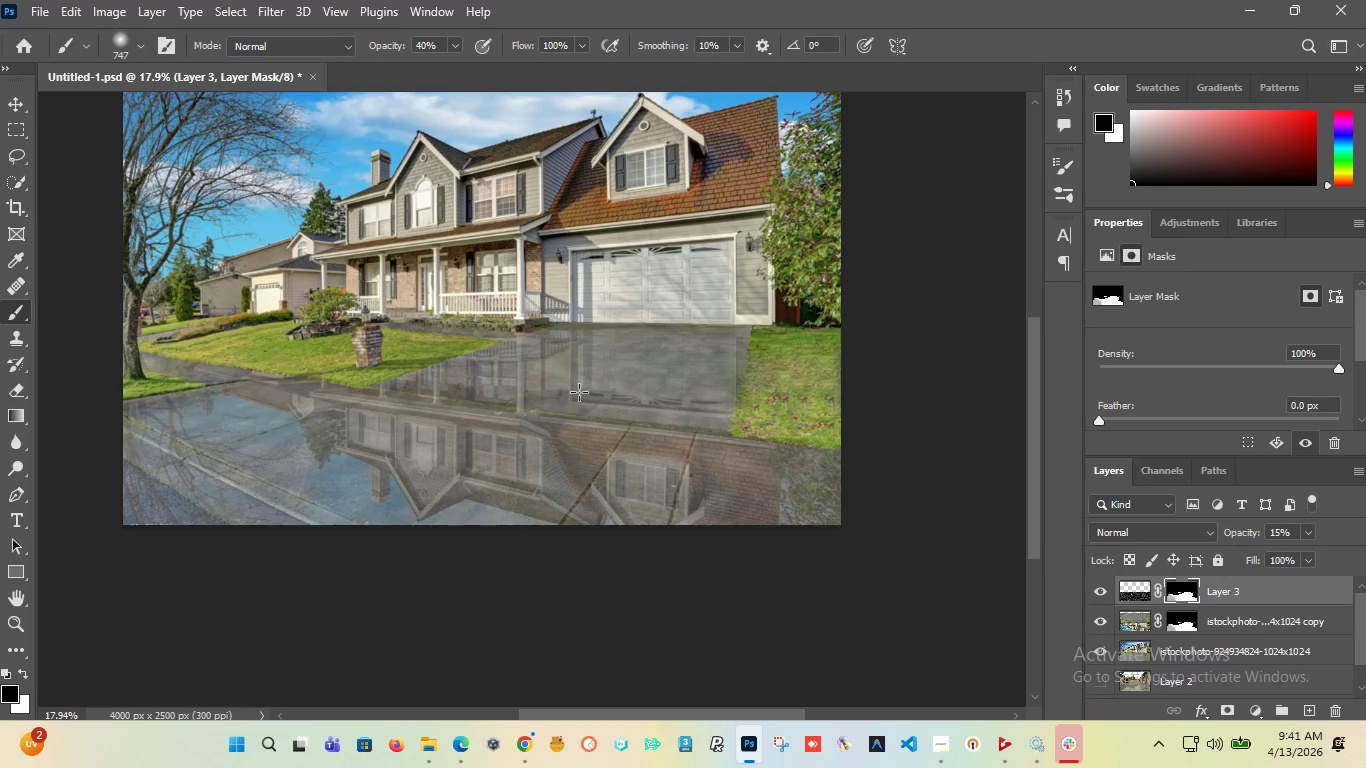 
hold_key(key=AltLeft, duration=1.5)
scroll: coordinate [522, 418], scroll_direction: up, amount: 10.0
 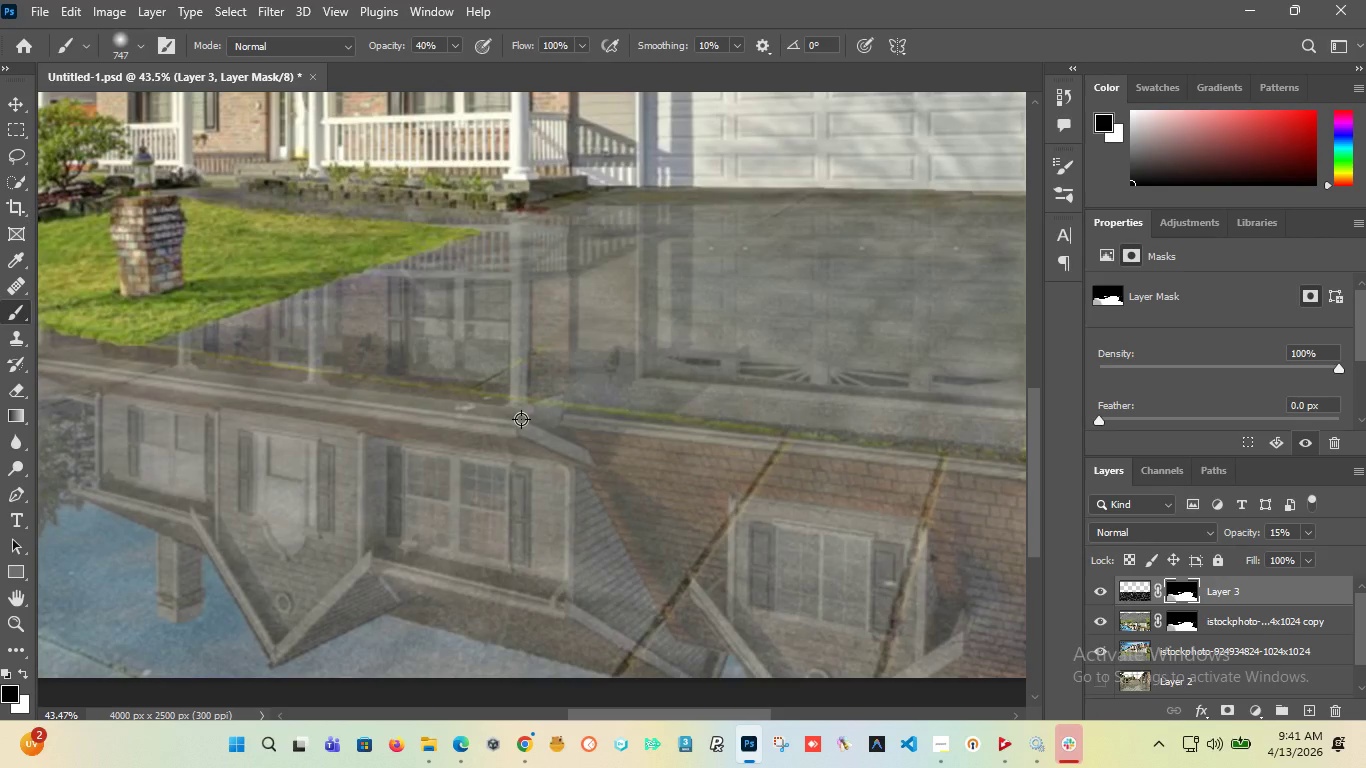 
hold_key(key=AltLeft, duration=1.5)
scroll: coordinate [521, 419], scroll_direction: down, amount: 10.0
 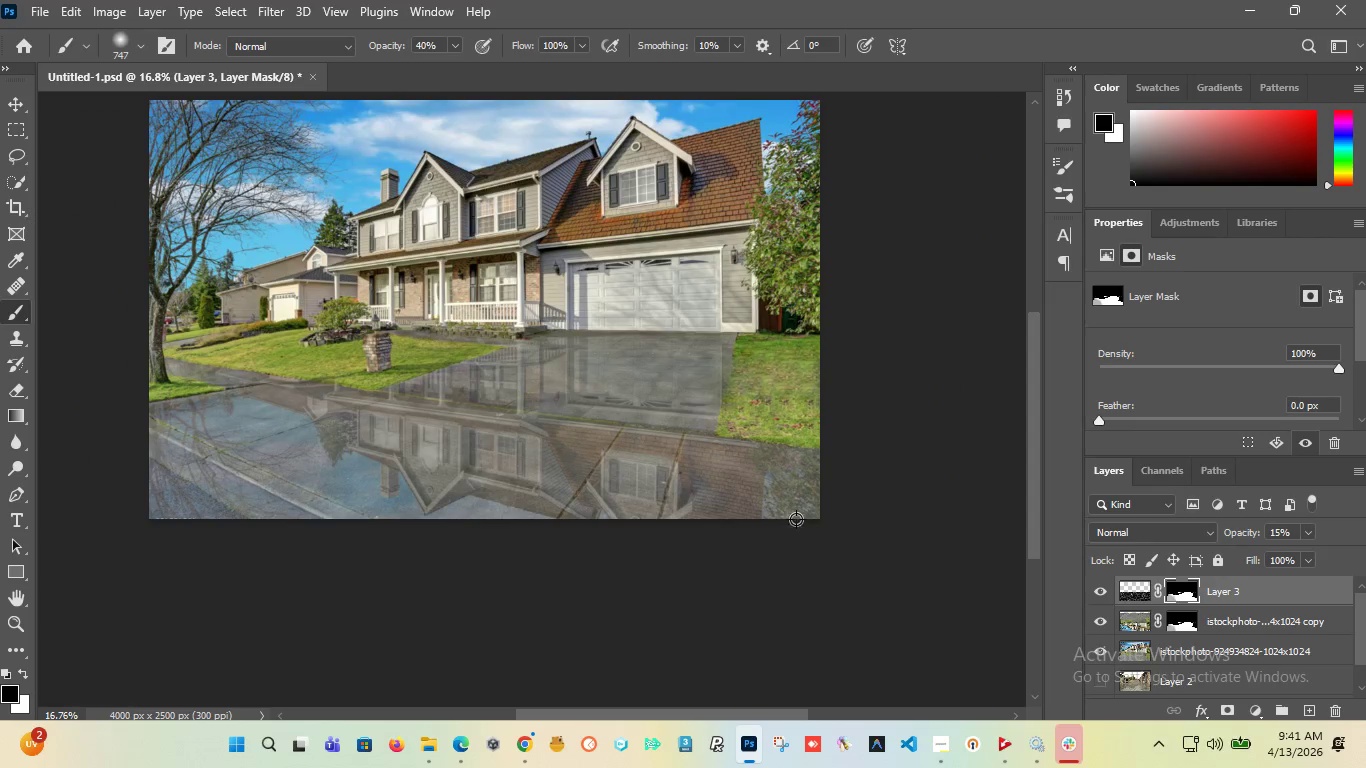 
hold_key(key=AltLeft, duration=1.5)
 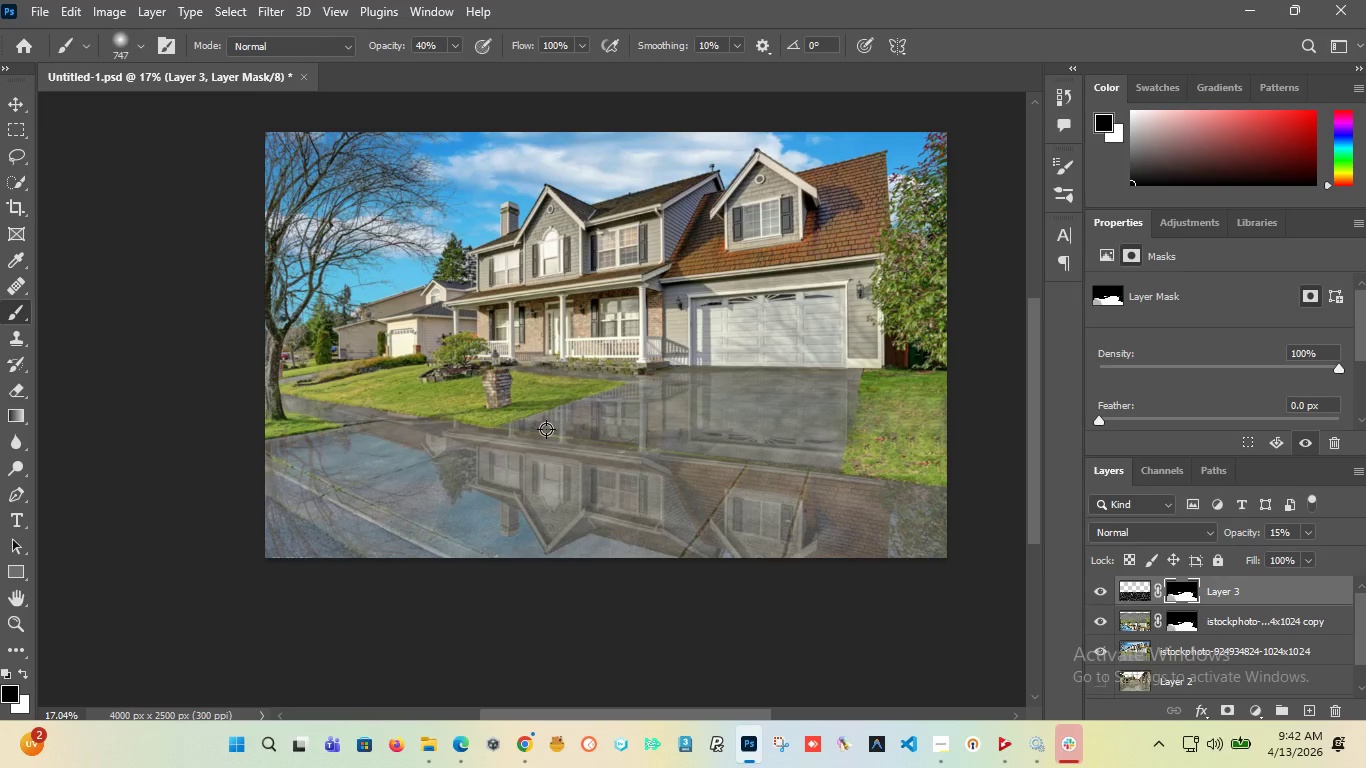 
hold_key(key=AltLeft, duration=1.5)
 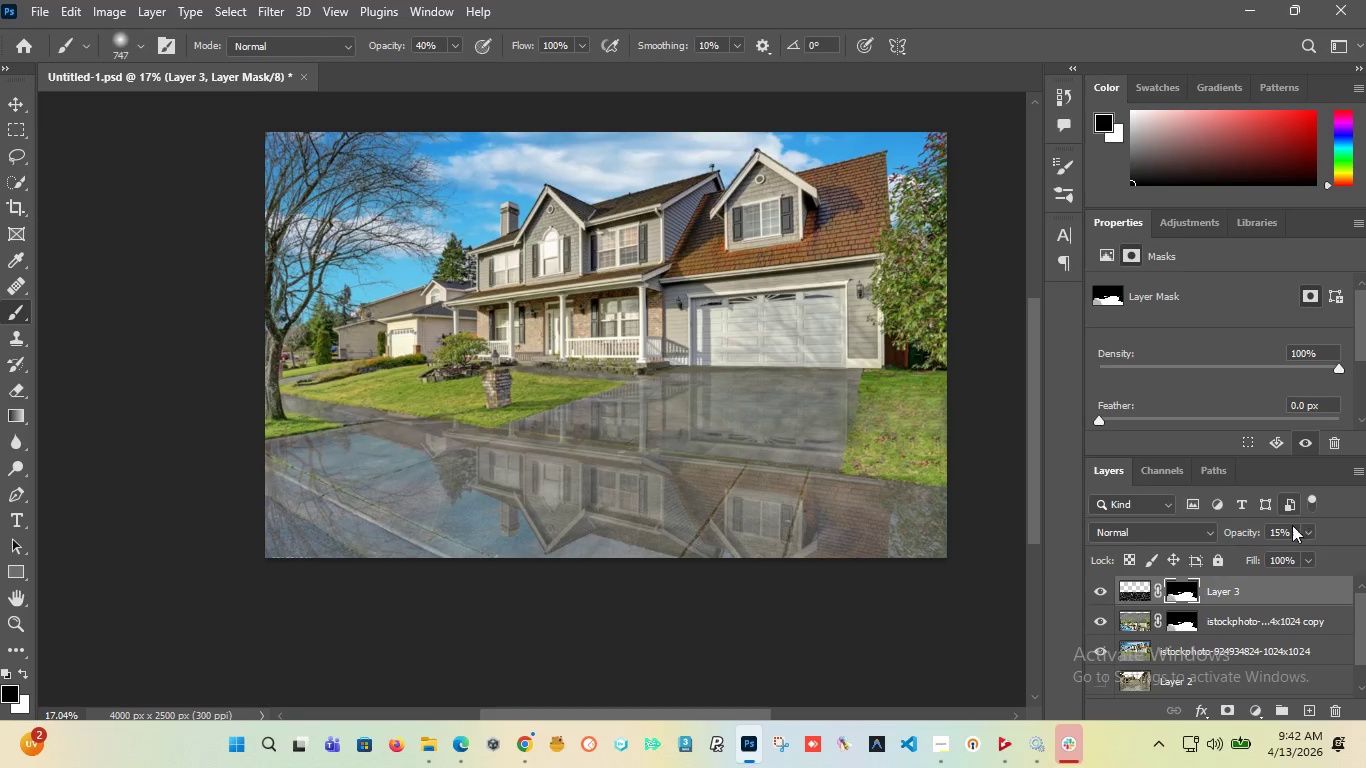 
scroll: coordinate [786, 511], scroll_direction: down, amount: 5.0
 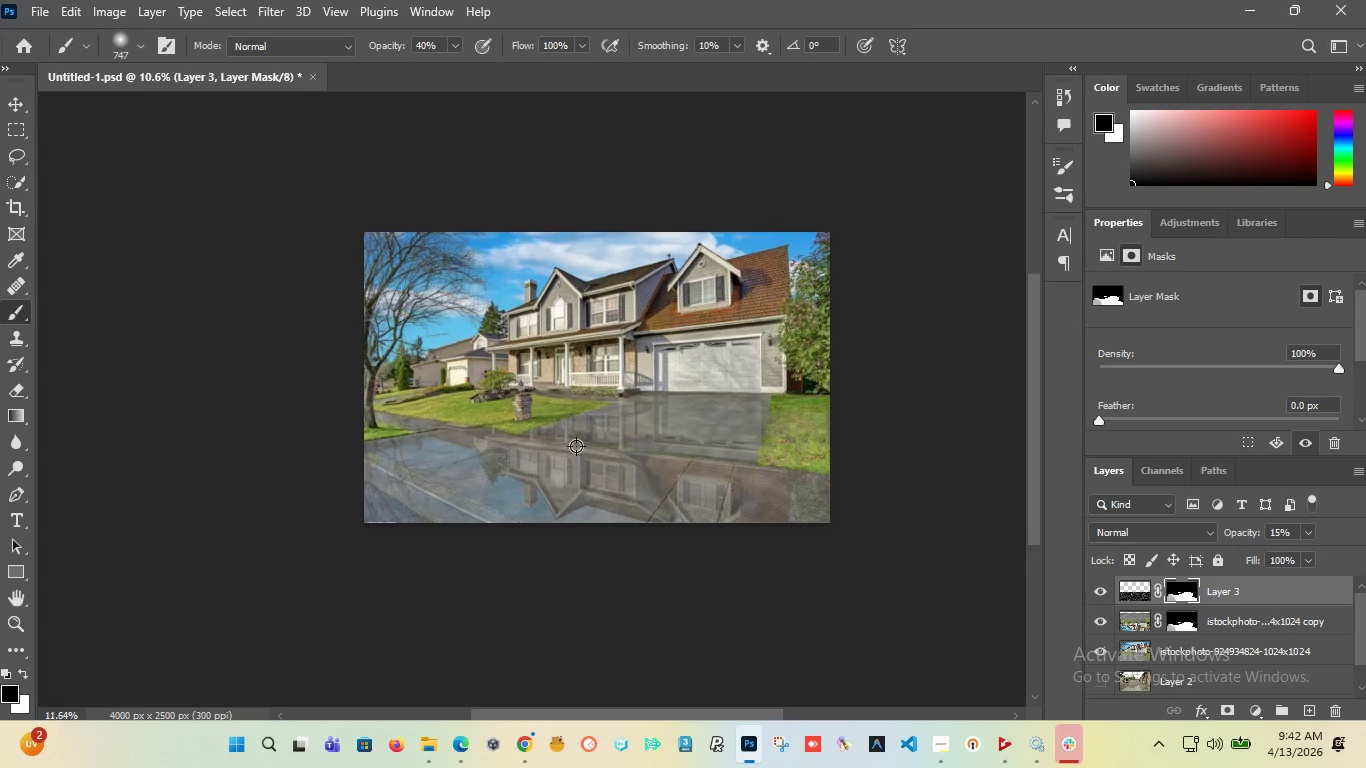 
scroll: coordinate [575, 445], scroll_direction: up, amount: 5.0
 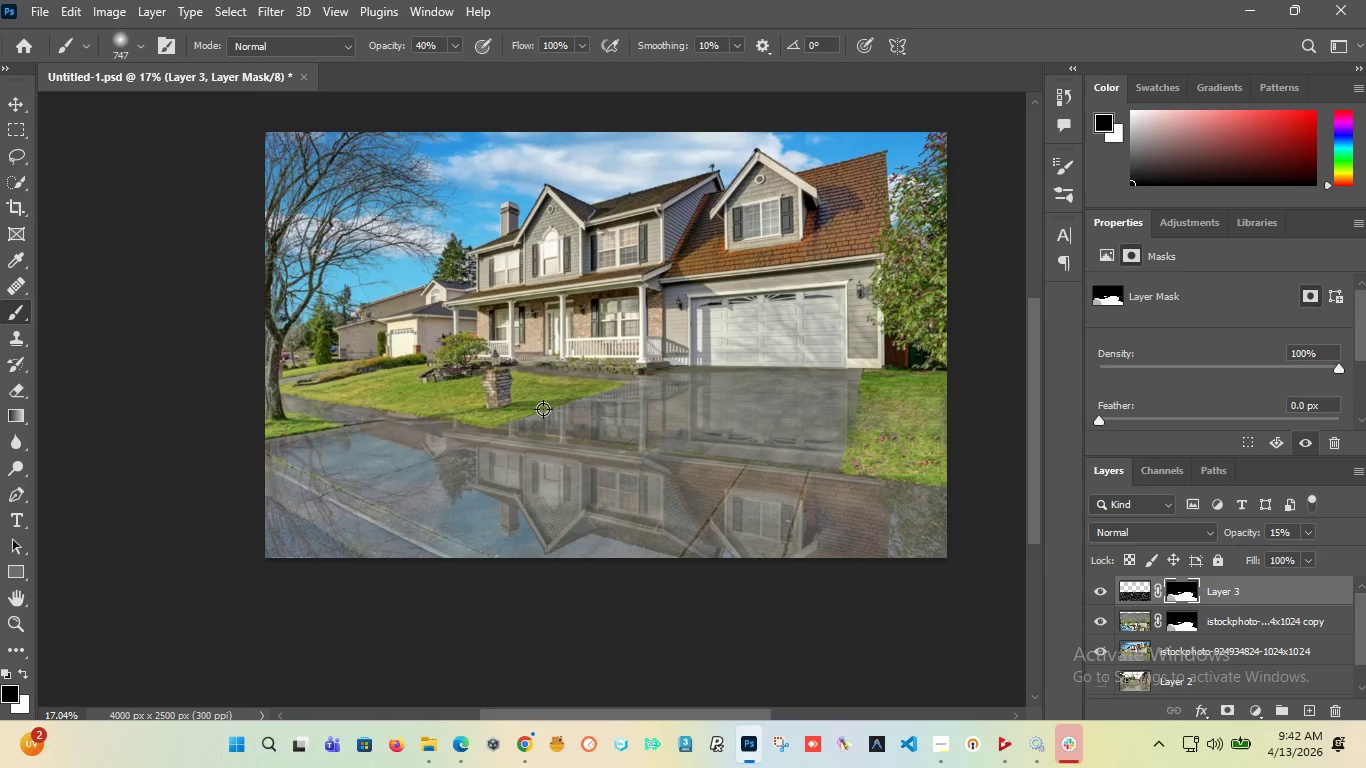 
key(Alt+AltLeft)
 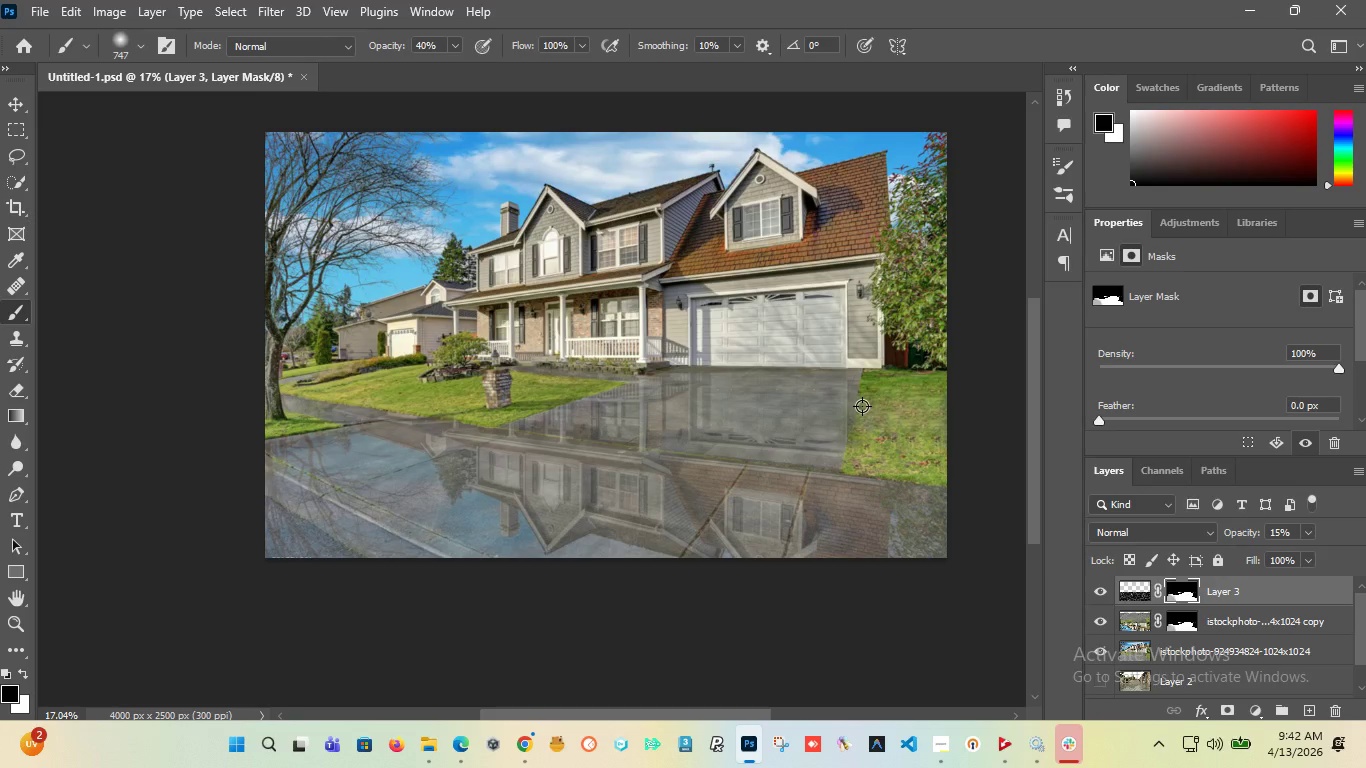 
key(Alt+AltLeft)
 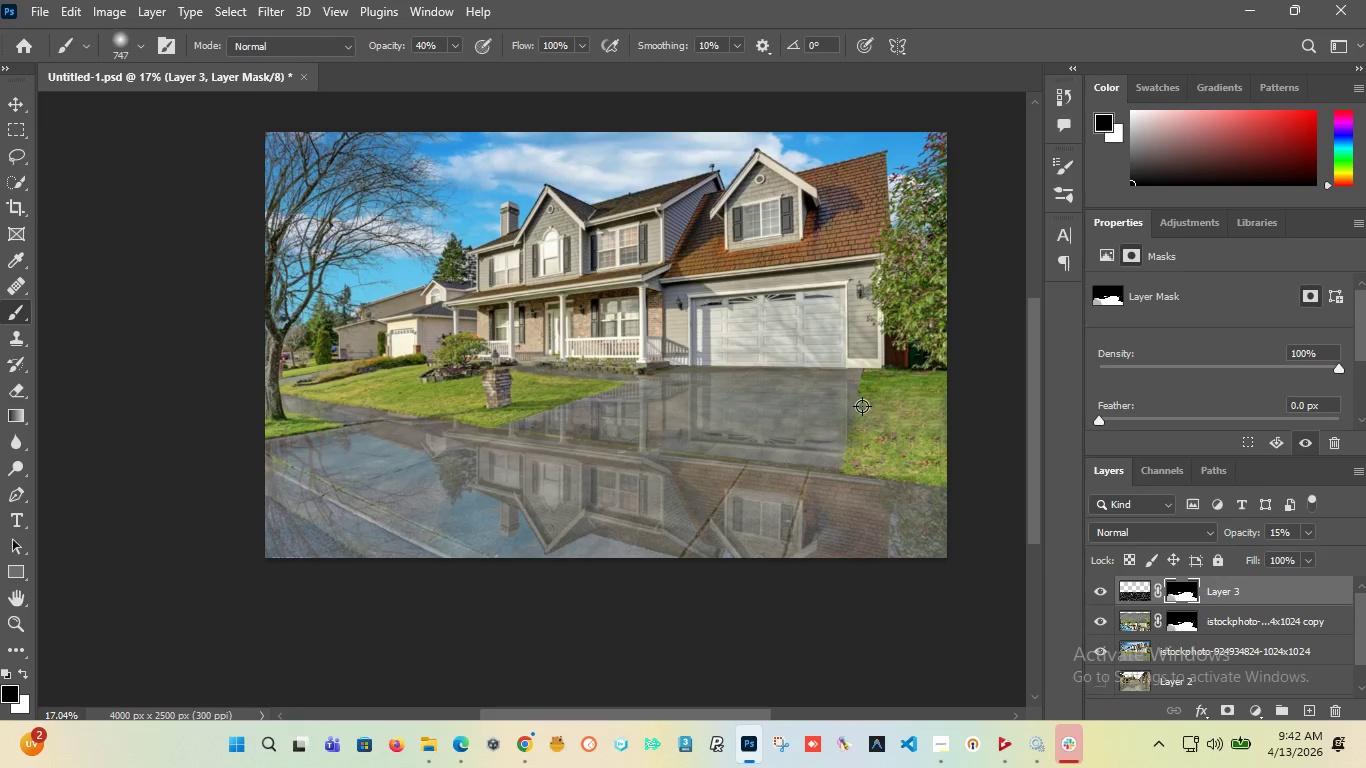 
key(Alt+AltLeft)
 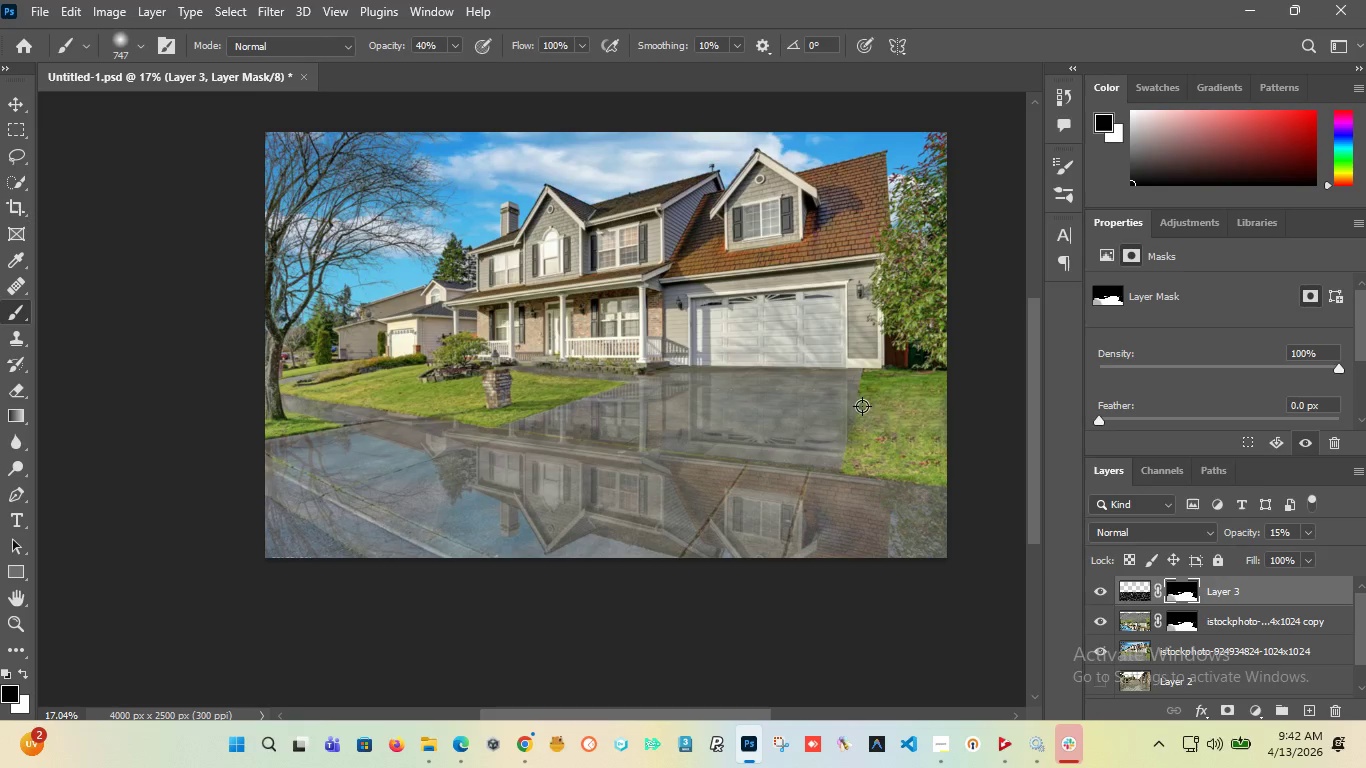 
key(Alt+AltLeft)
 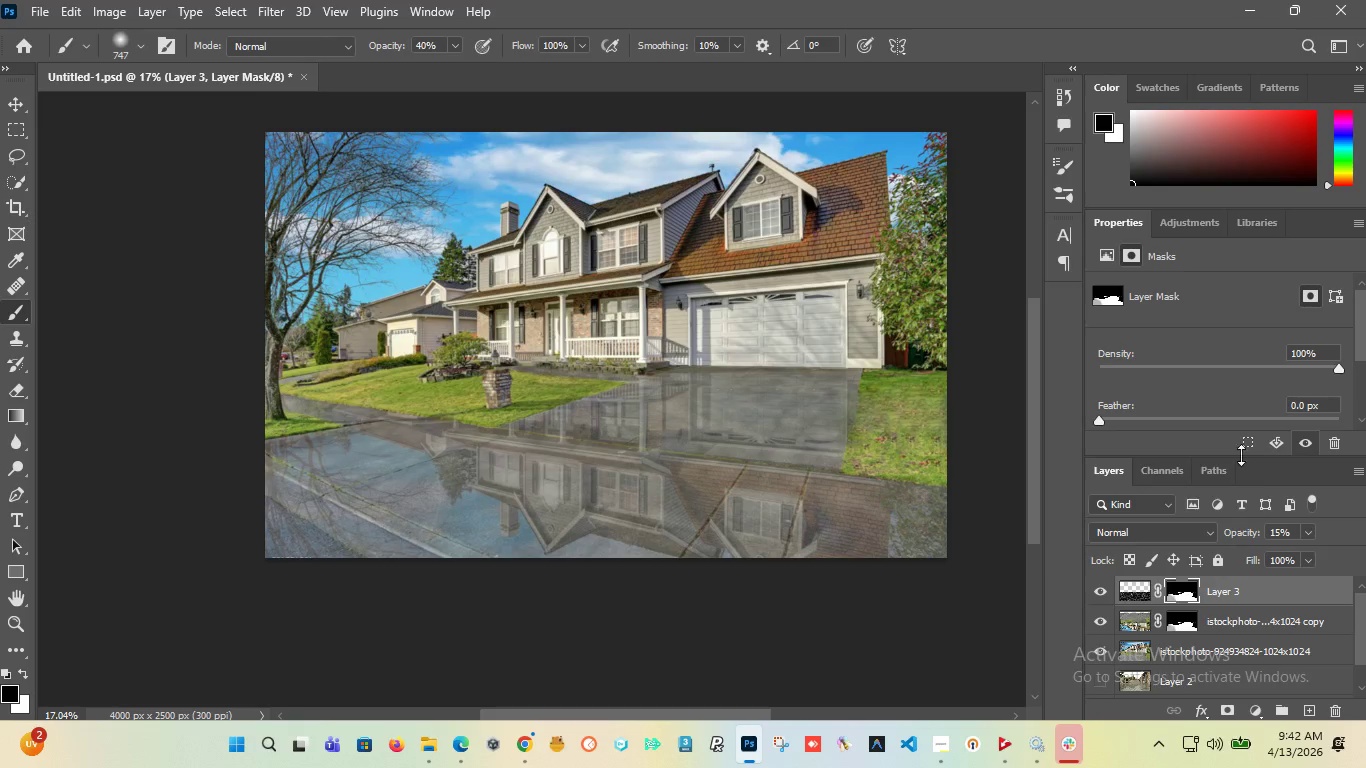 
key(Alt+AltLeft)
 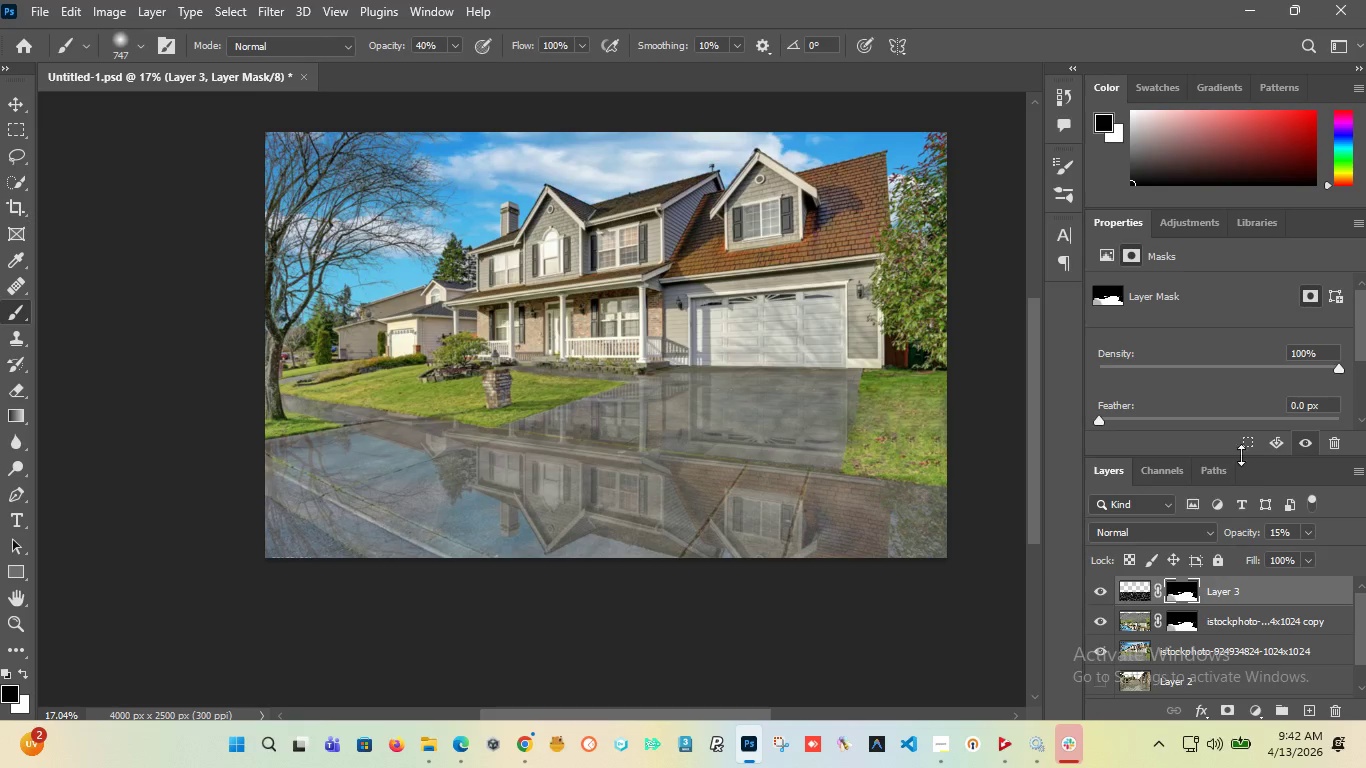 
key(Alt+AltLeft)
 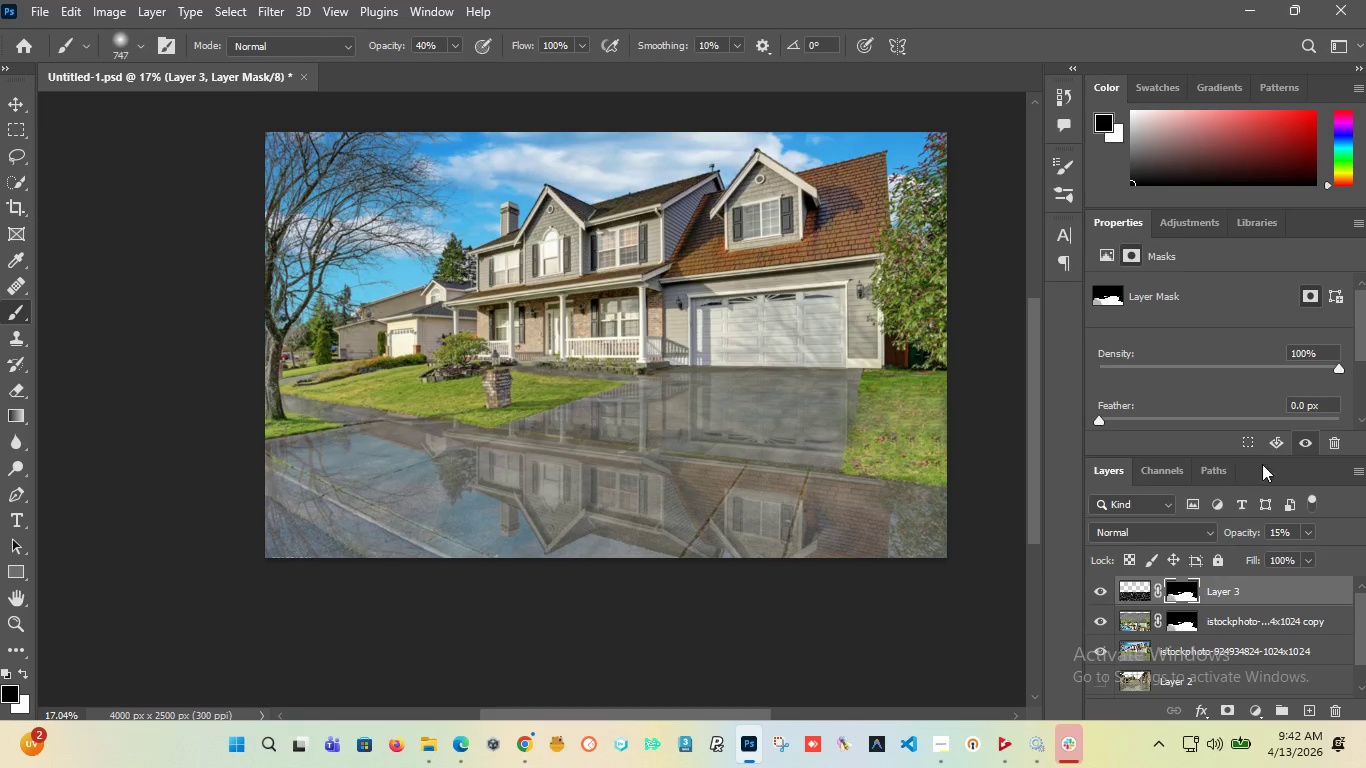 
key(Alt+AltLeft)
 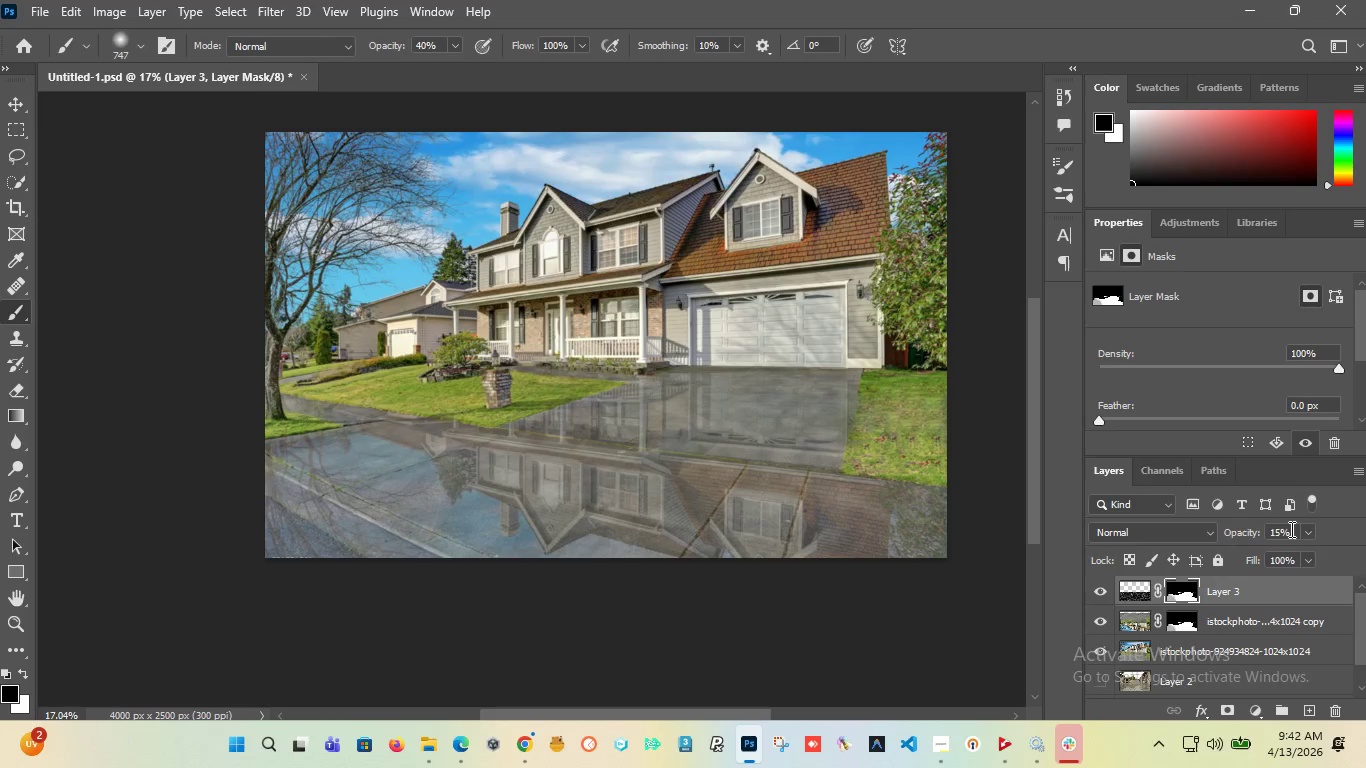 
left_click_drag(start_coordinate=[1290, 529], to_coordinate=[1218, 530])
 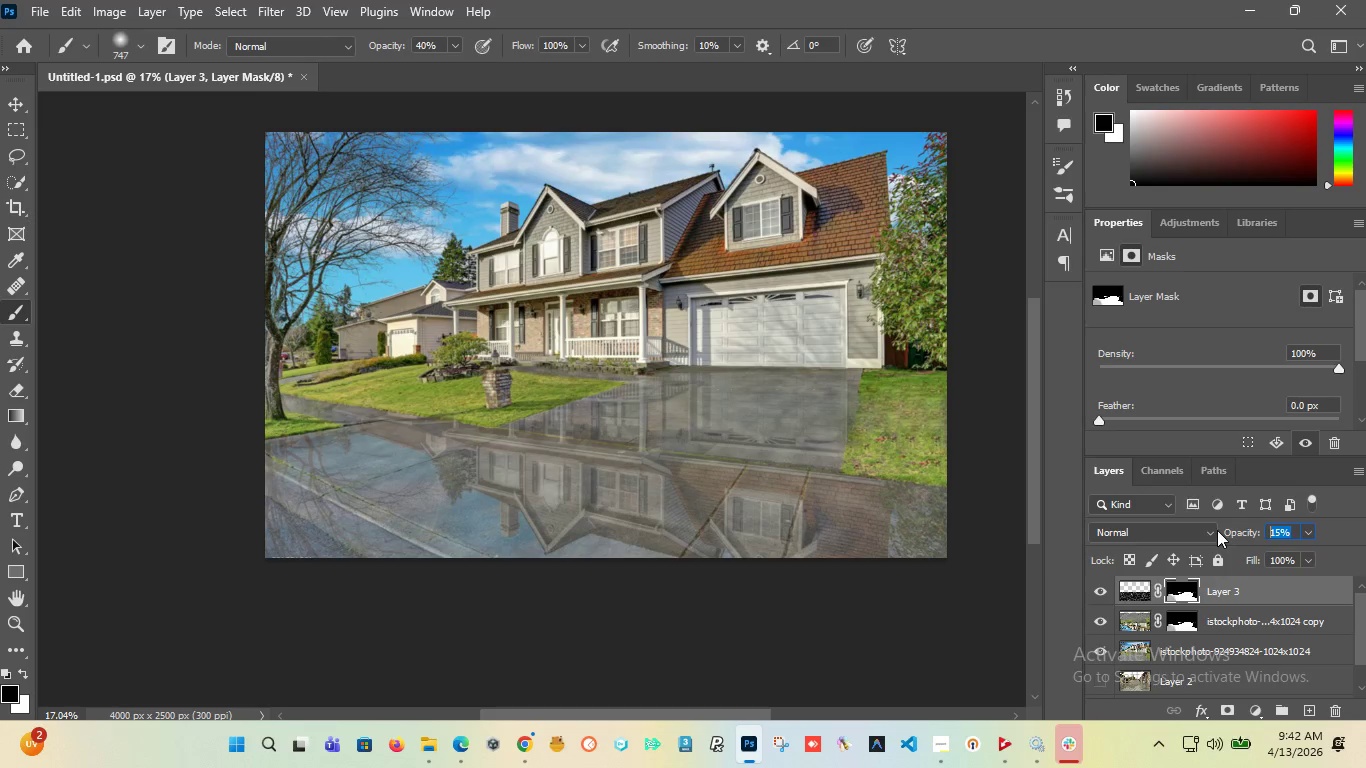 
type(20)
 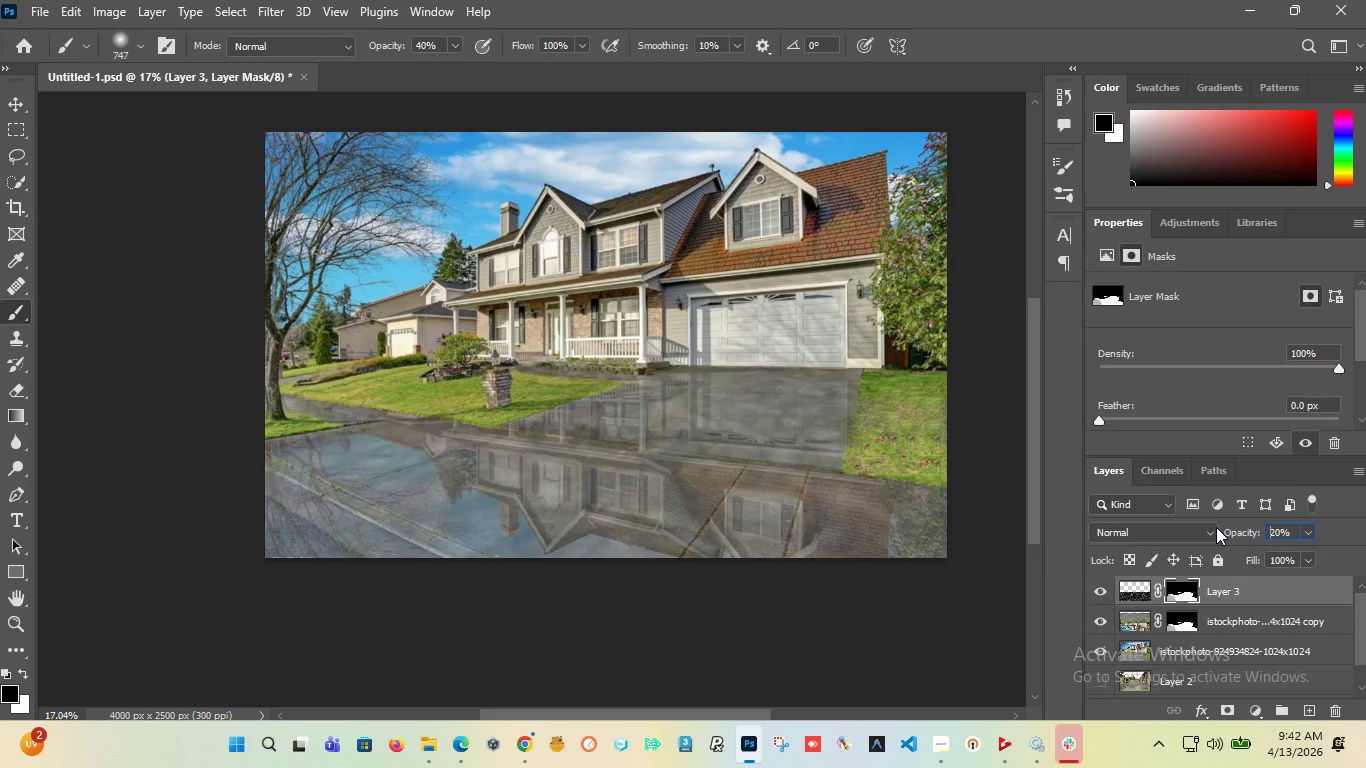 
key(Enter)
 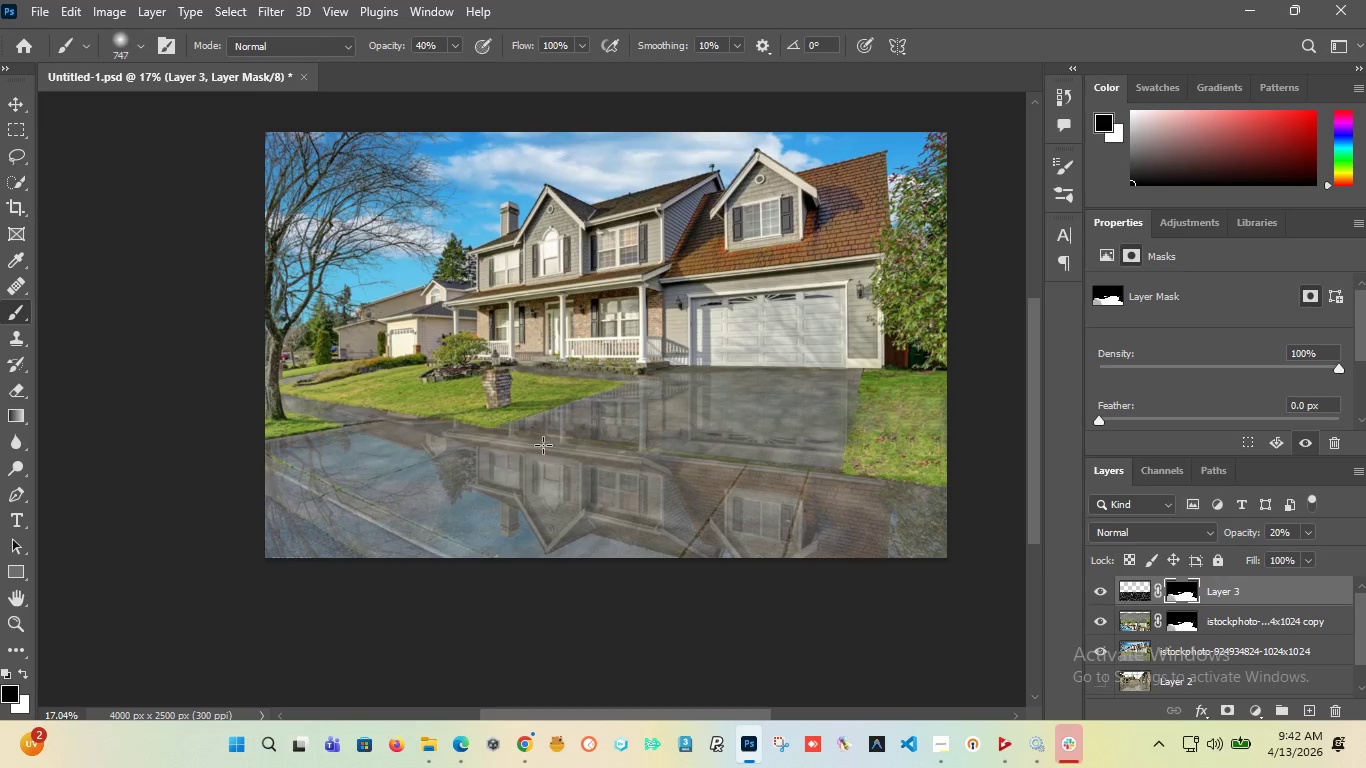 
hold_key(key=AltLeft, duration=1.52)
scroll: coordinate [672, 421], scroll_direction: up, amount: 6.0
 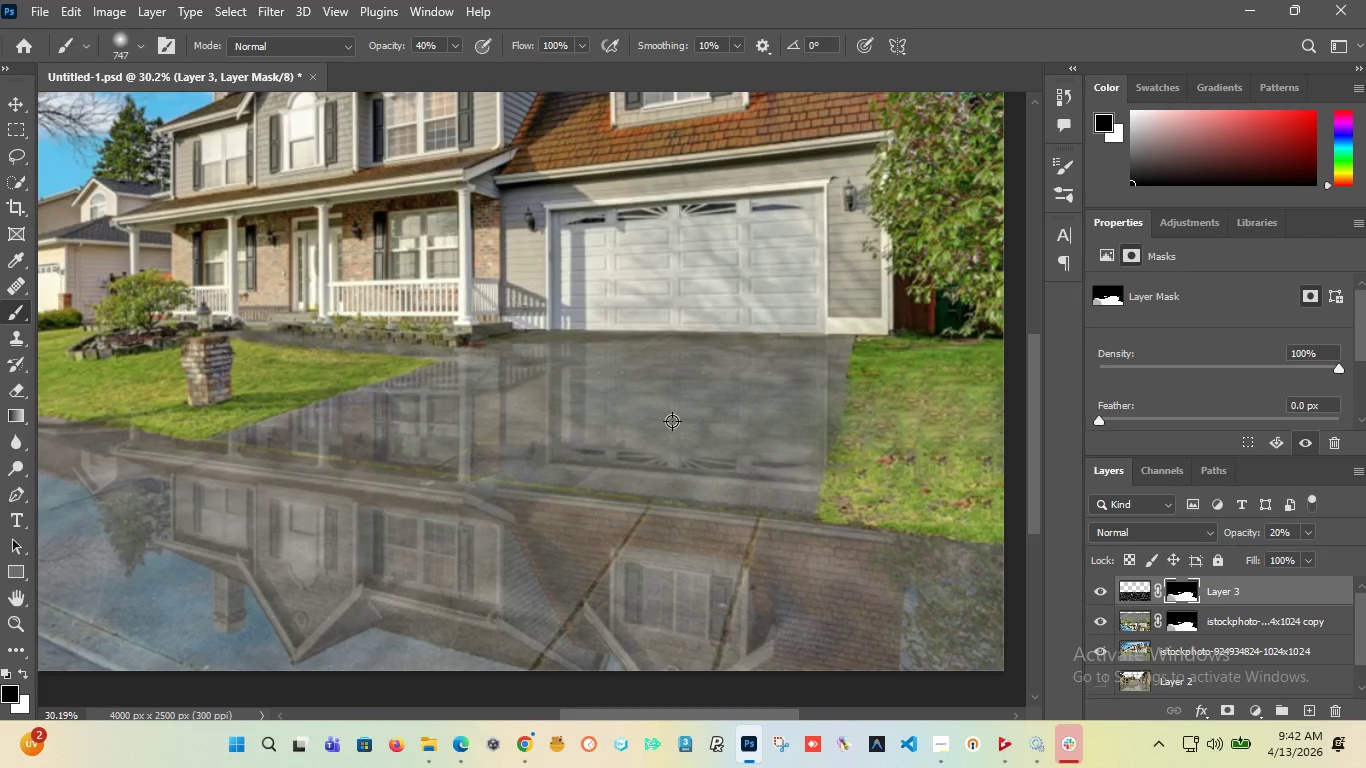 
hold_key(key=AltLeft, duration=1.5)
hold_key(key=AltLeft, duration=1.51)
scroll: coordinate [375, 462], scroll_direction: down, amount: 1.0
 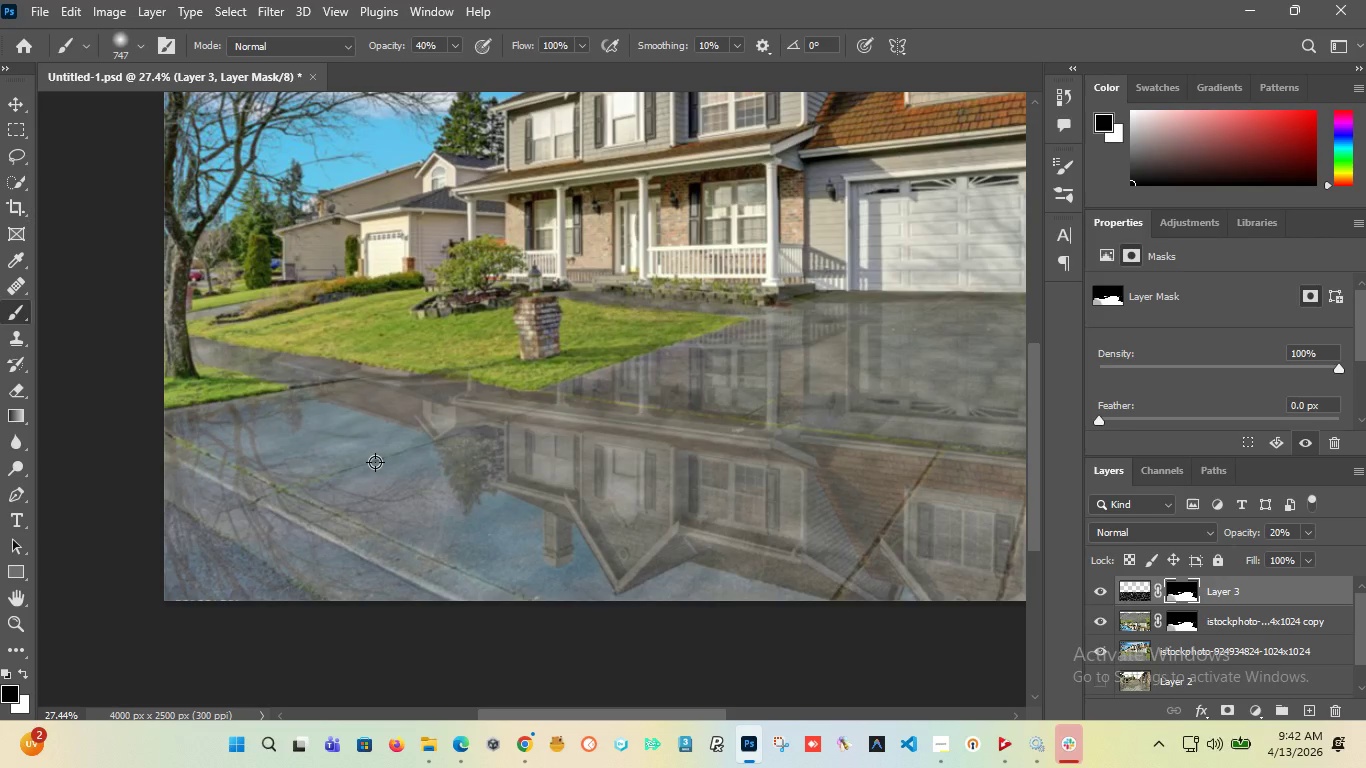 
hold_key(key=AltLeft, duration=1.5)
scroll: coordinate [375, 462], scroll_direction: down, amount: 6.0
 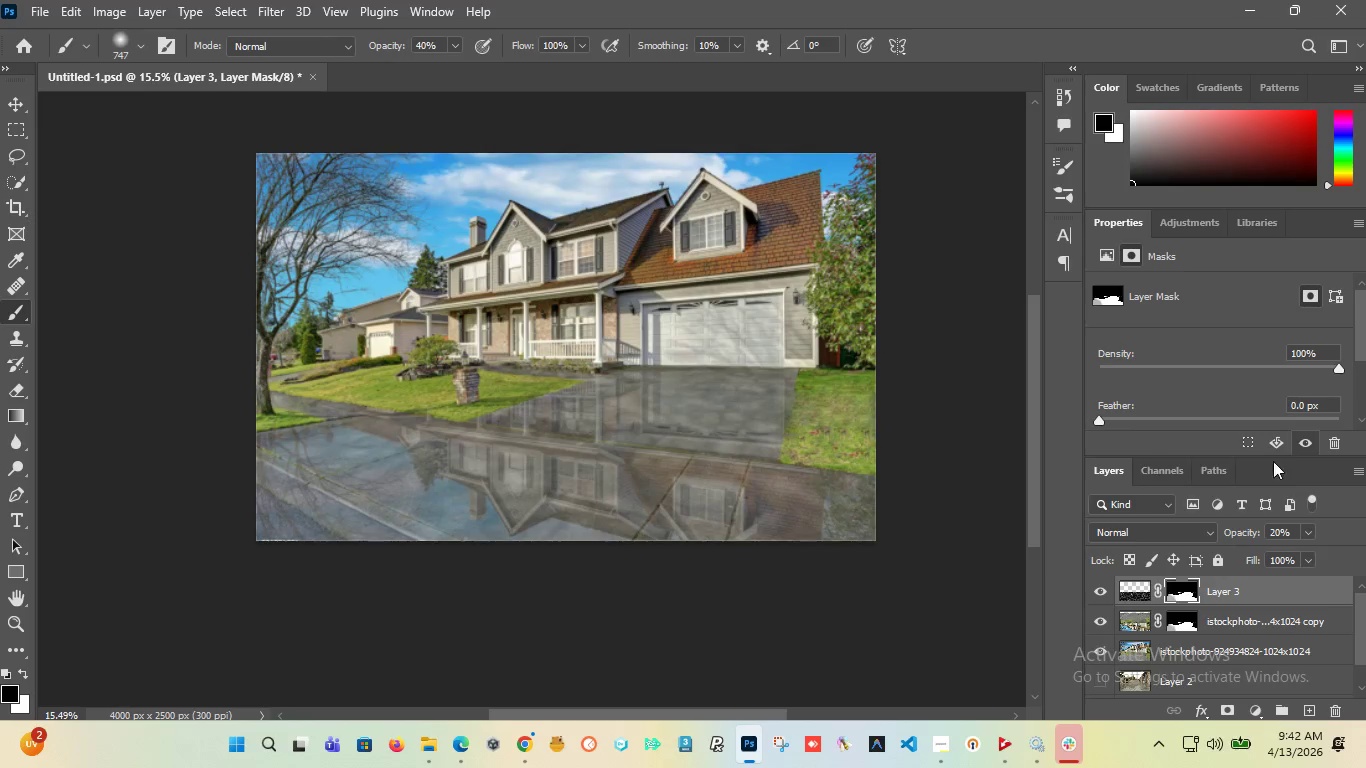 
key(Alt+AltLeft)
 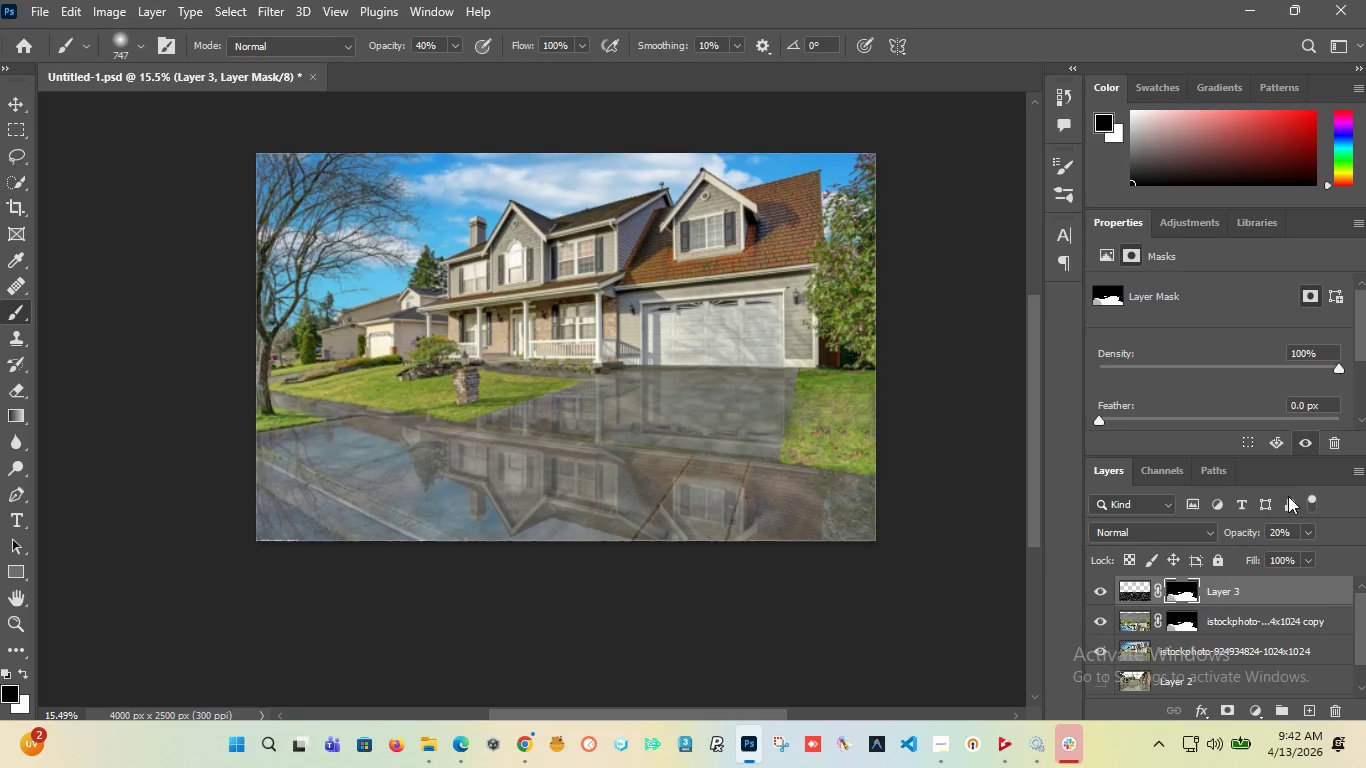 
key(Alt+AltLeft)
 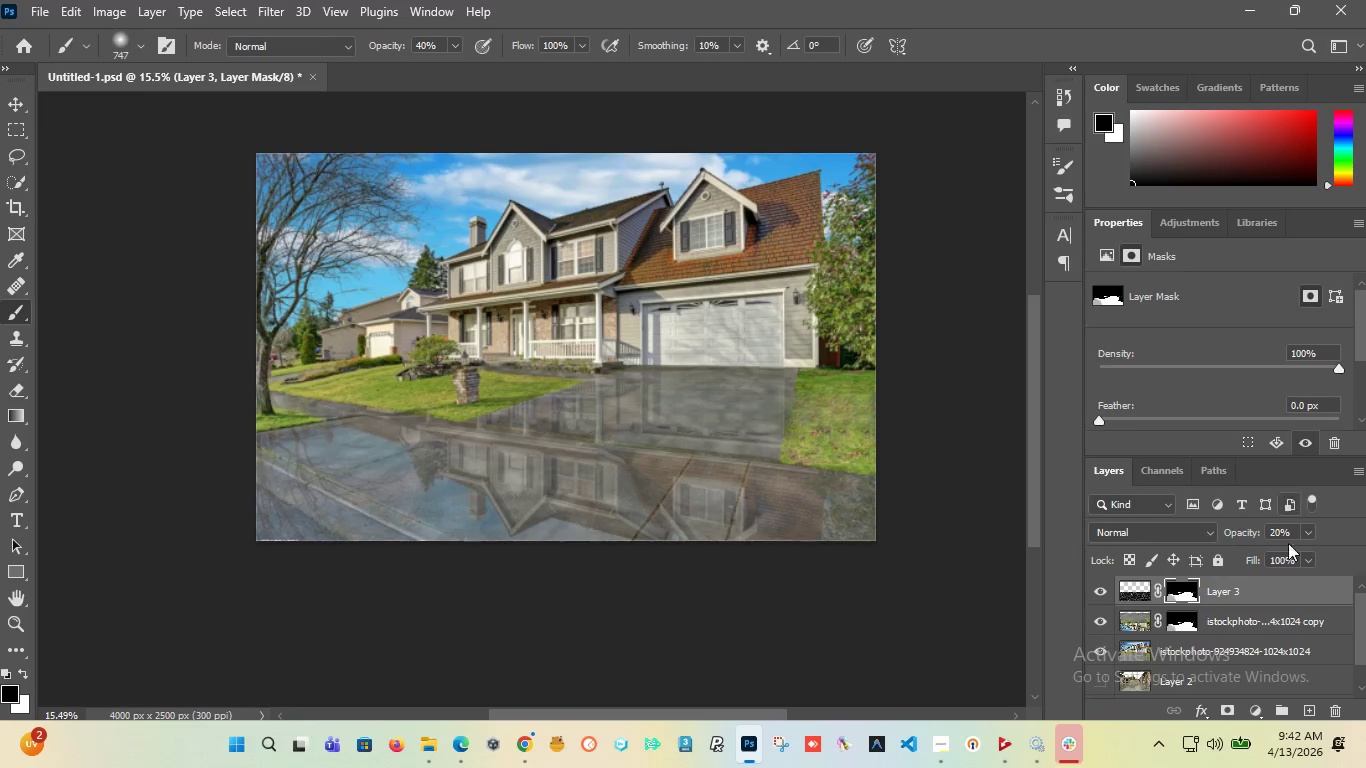 
key(Alt+AltLeft)
 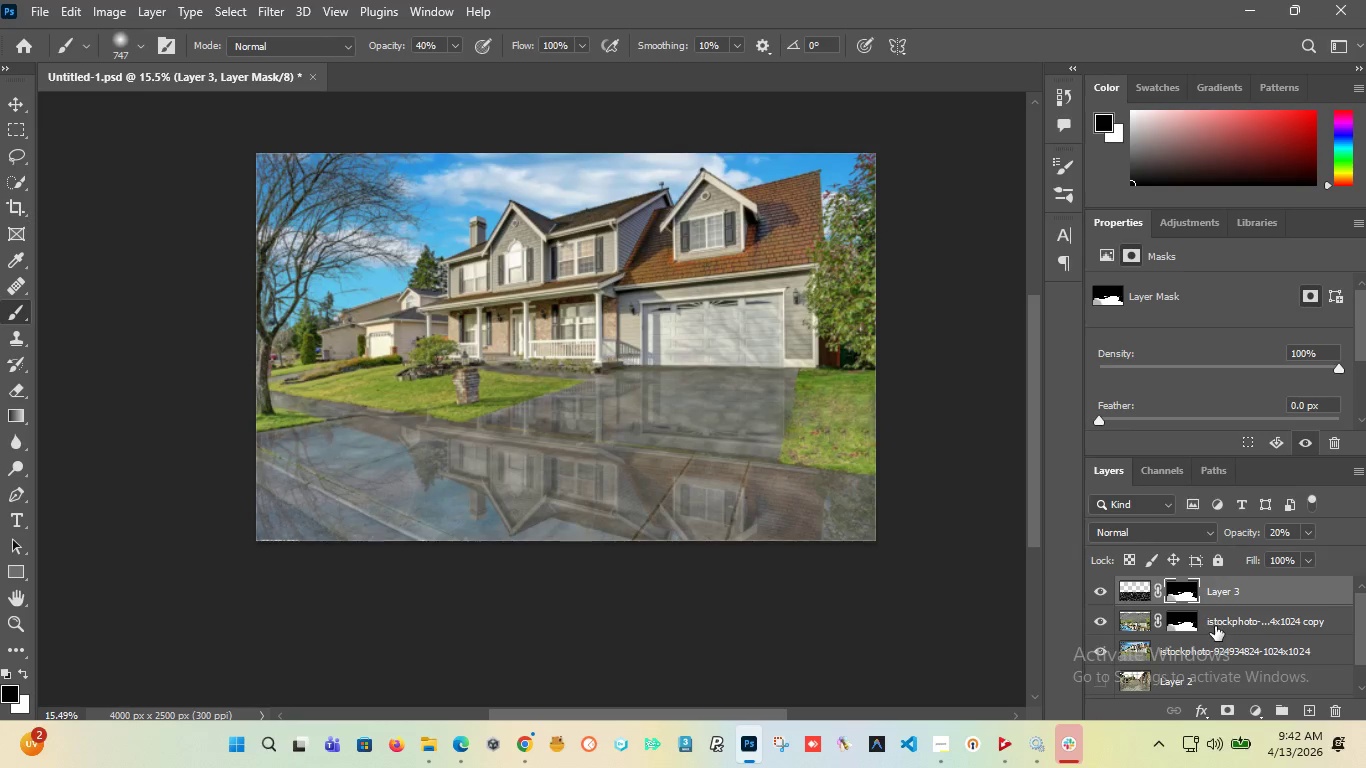 
left_click([1215, 626])
 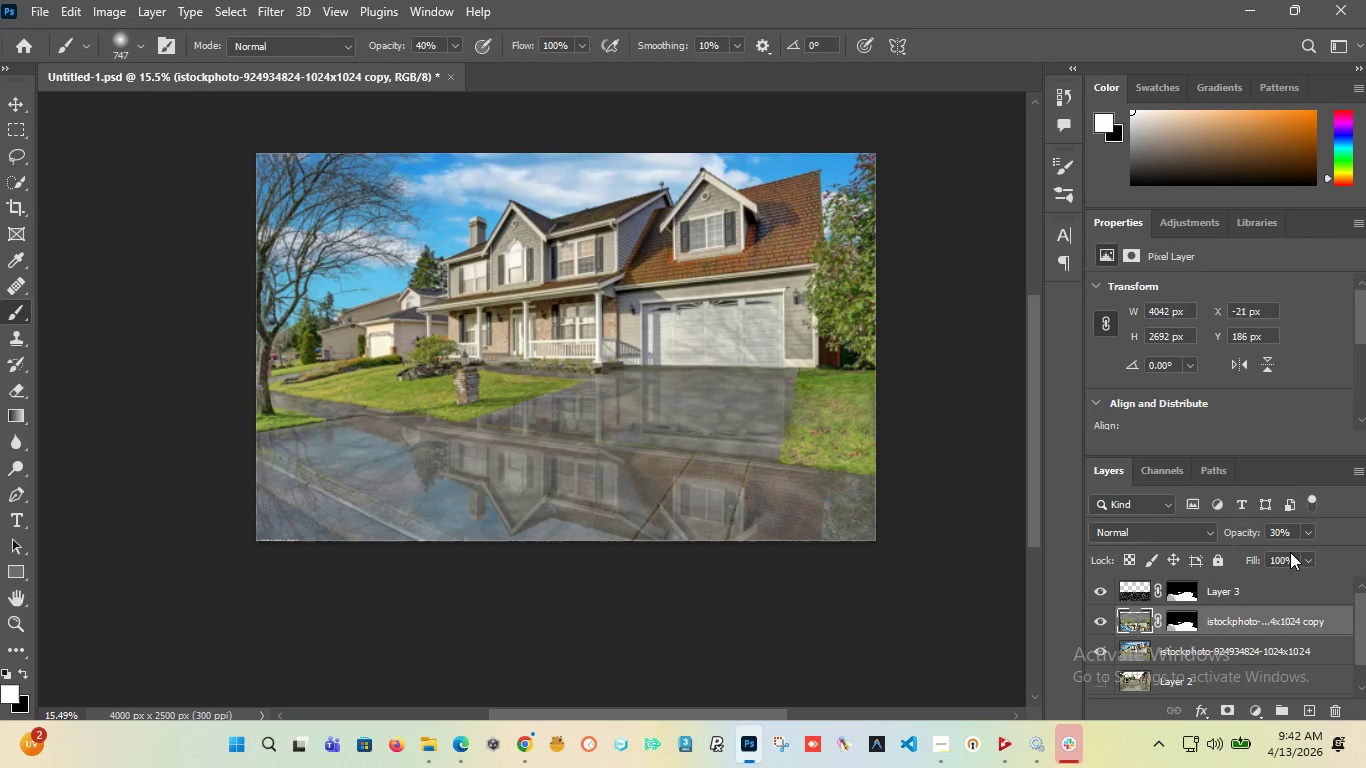 
left_click_drag(start_coordinate=[1291, 533], to_coordinate=[1247, 533])
 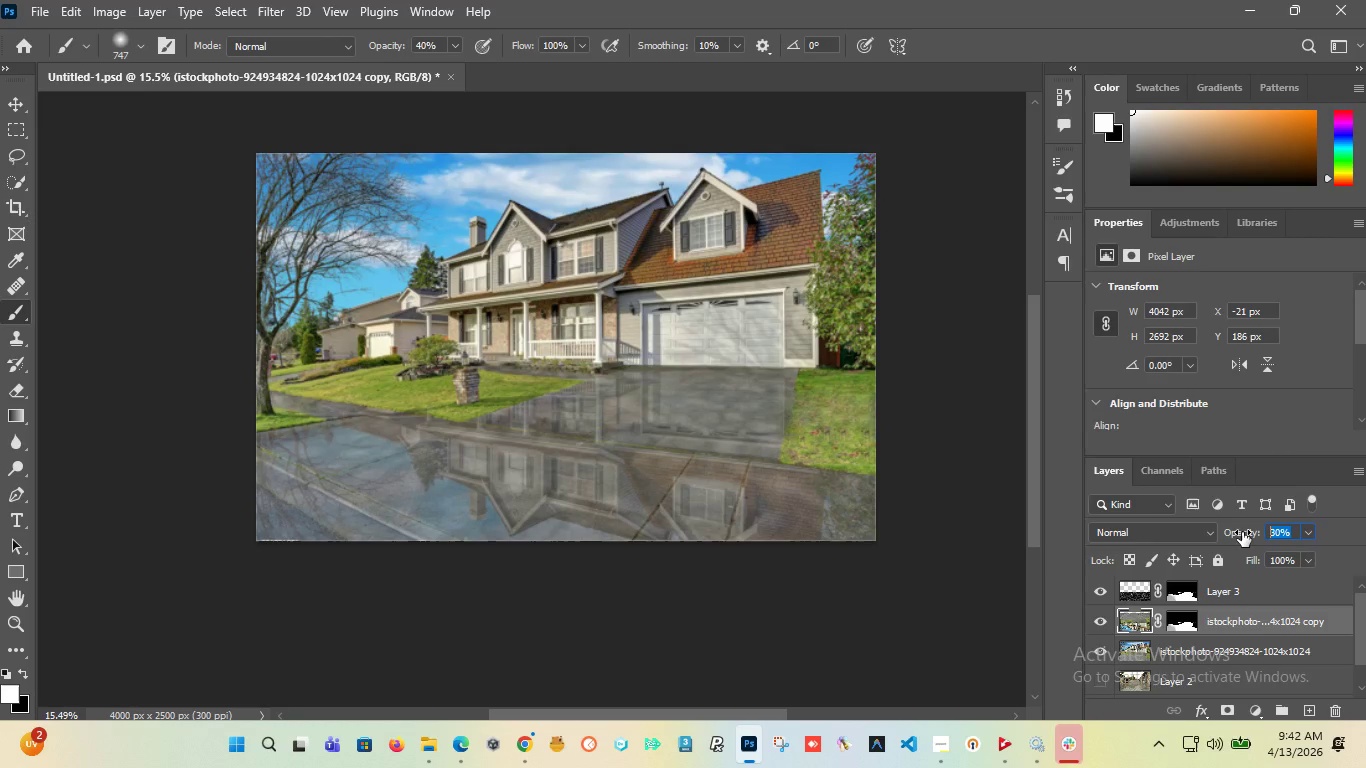 
type(20)
 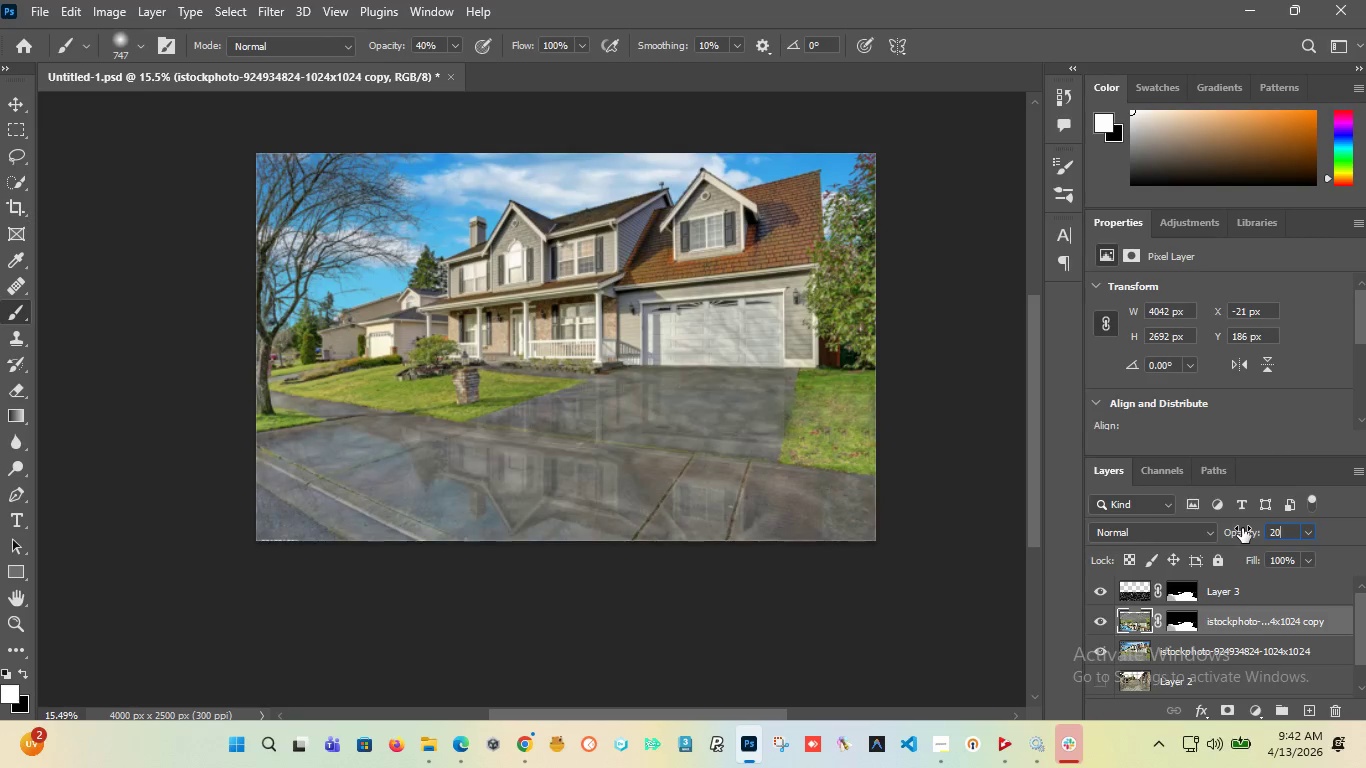 
key(Enter)
 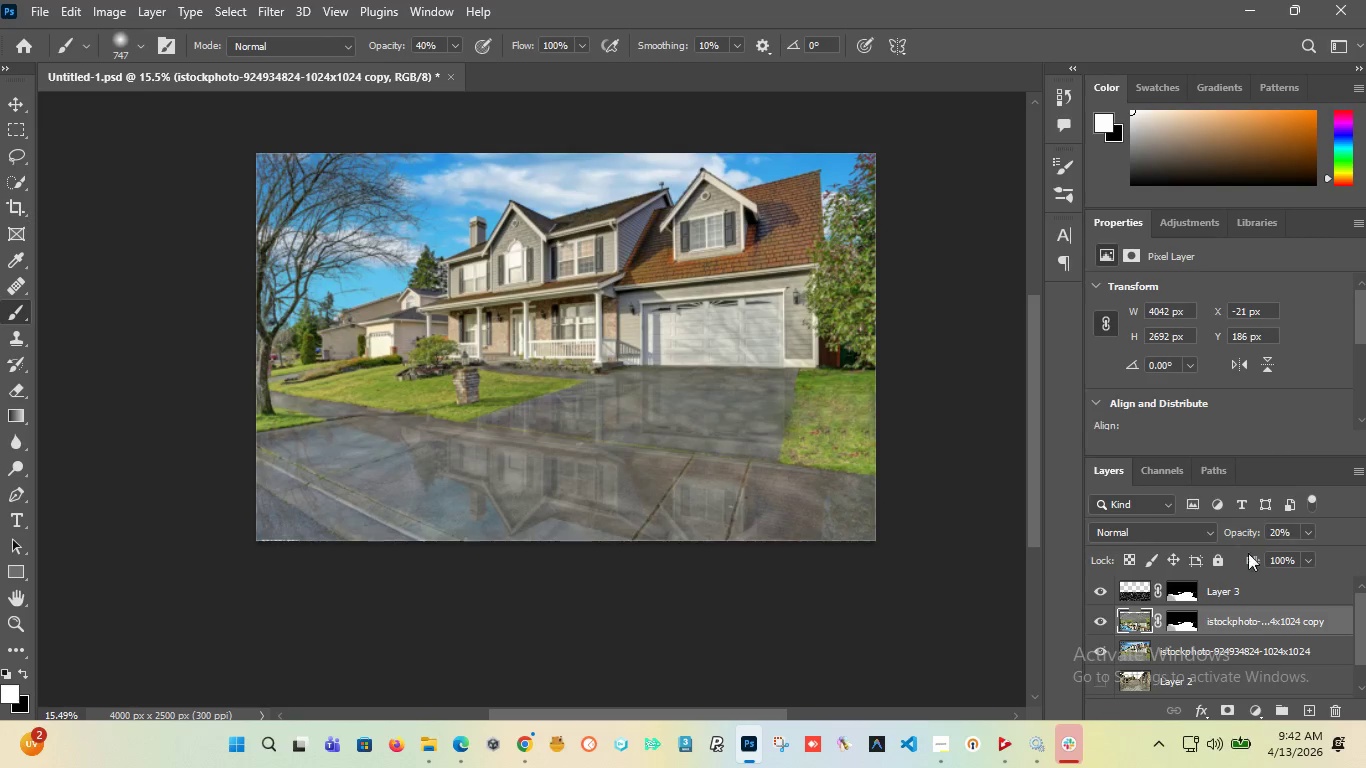 
left_click([1238, 590])
 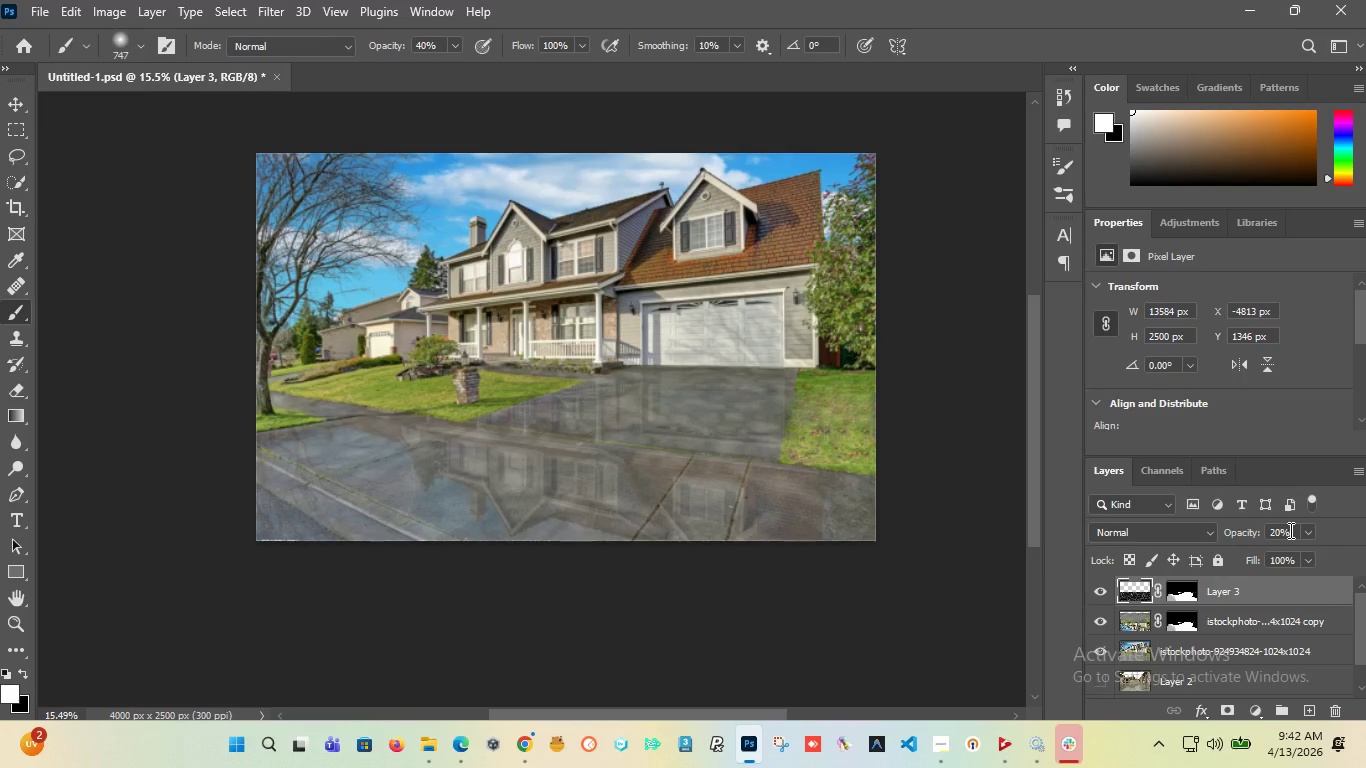 
left_click_drag(start_coordinate=[1290, 531], to_coordinate=[1214, 535])
 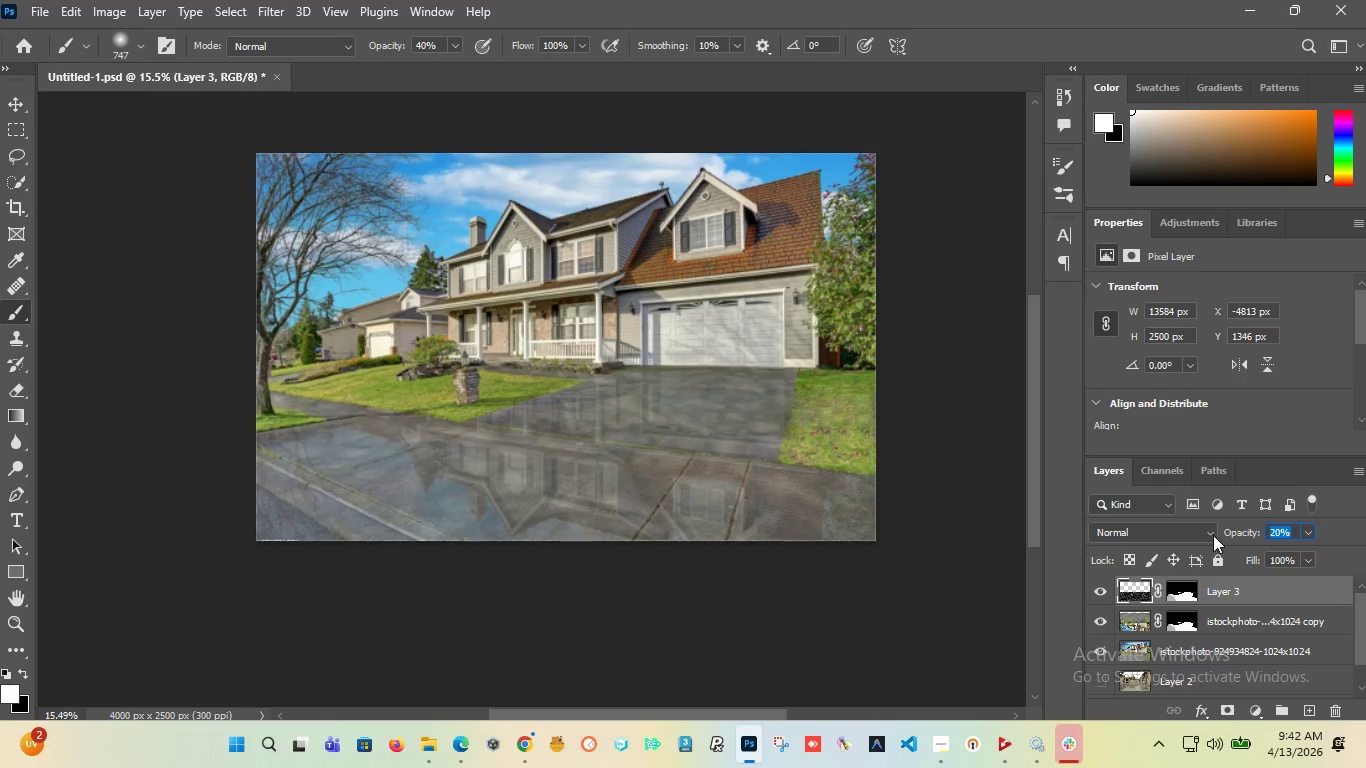 
type(15)
 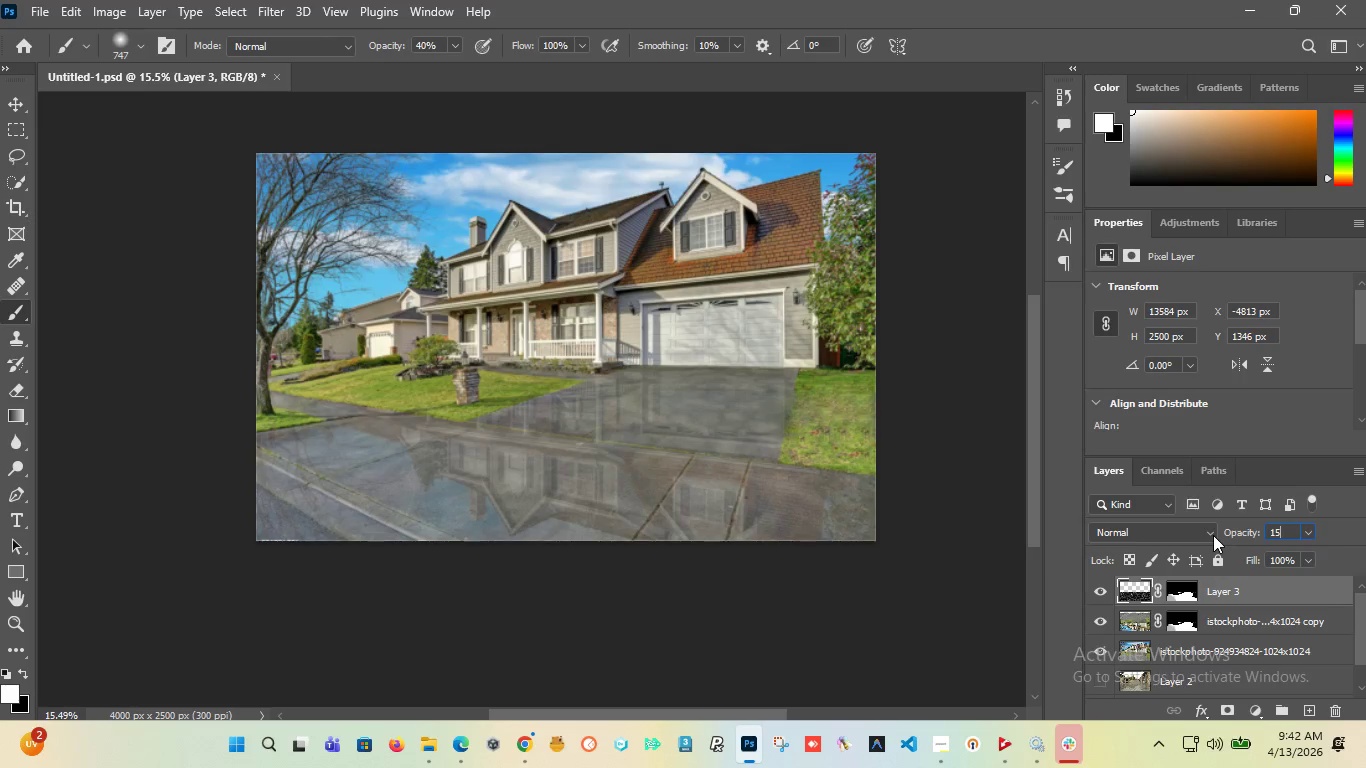 
key(Enter)
 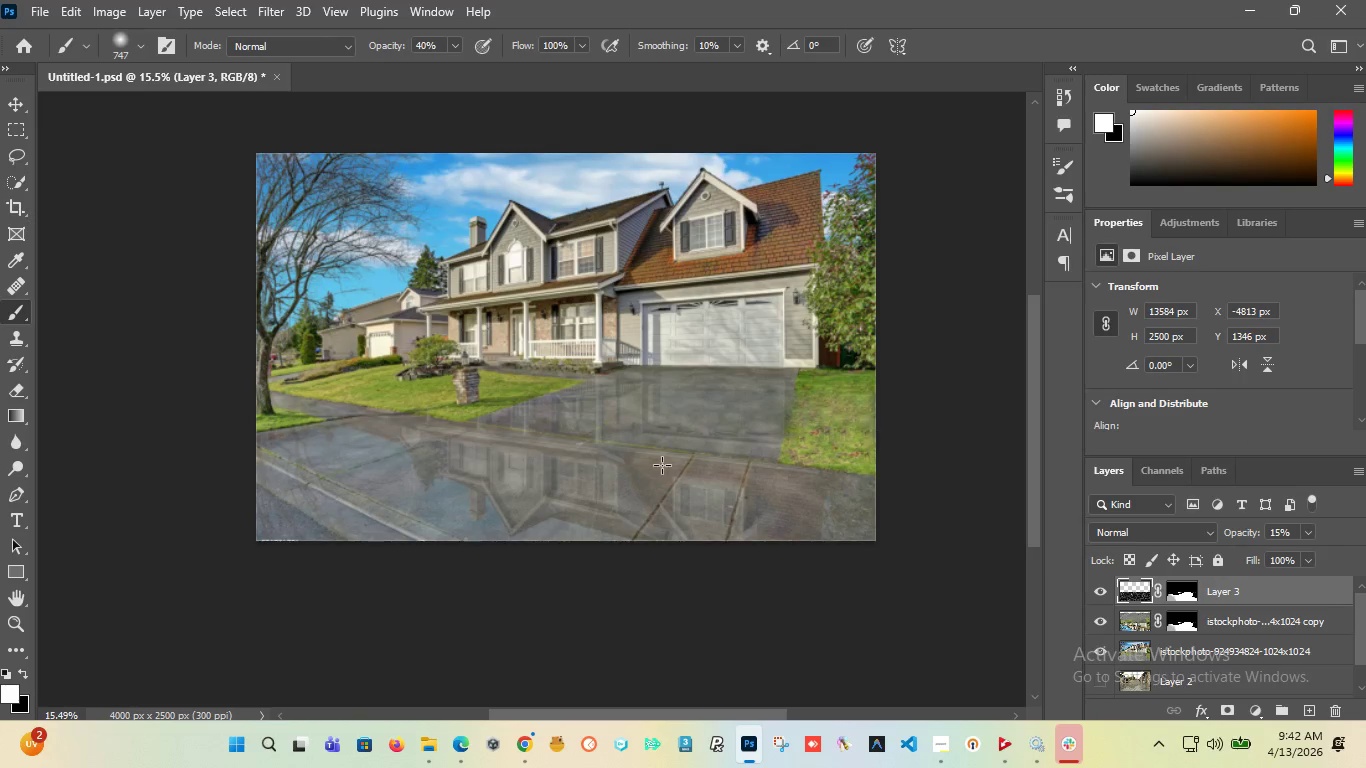 
hold_key(key=AltLeft, duration=1.5)
scroll: coordinate [554, 457], scroll_direction: up, amount: 9.0
 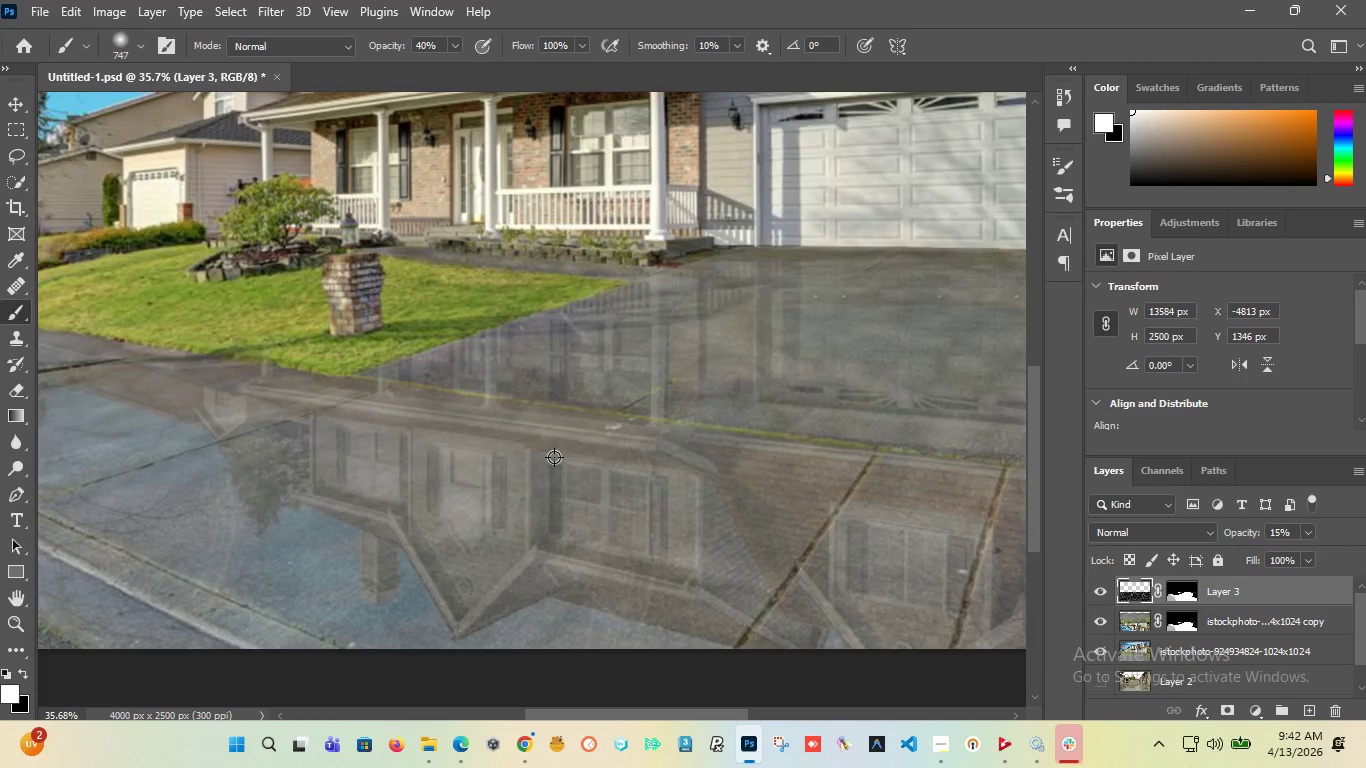 
hold_key(key=AltLeft, duration=1.5)
hold_key(key=AltLeft, duration=1.5)
scroll: coordinate [724, 451], scroll_direction: down, amount: 6.0
 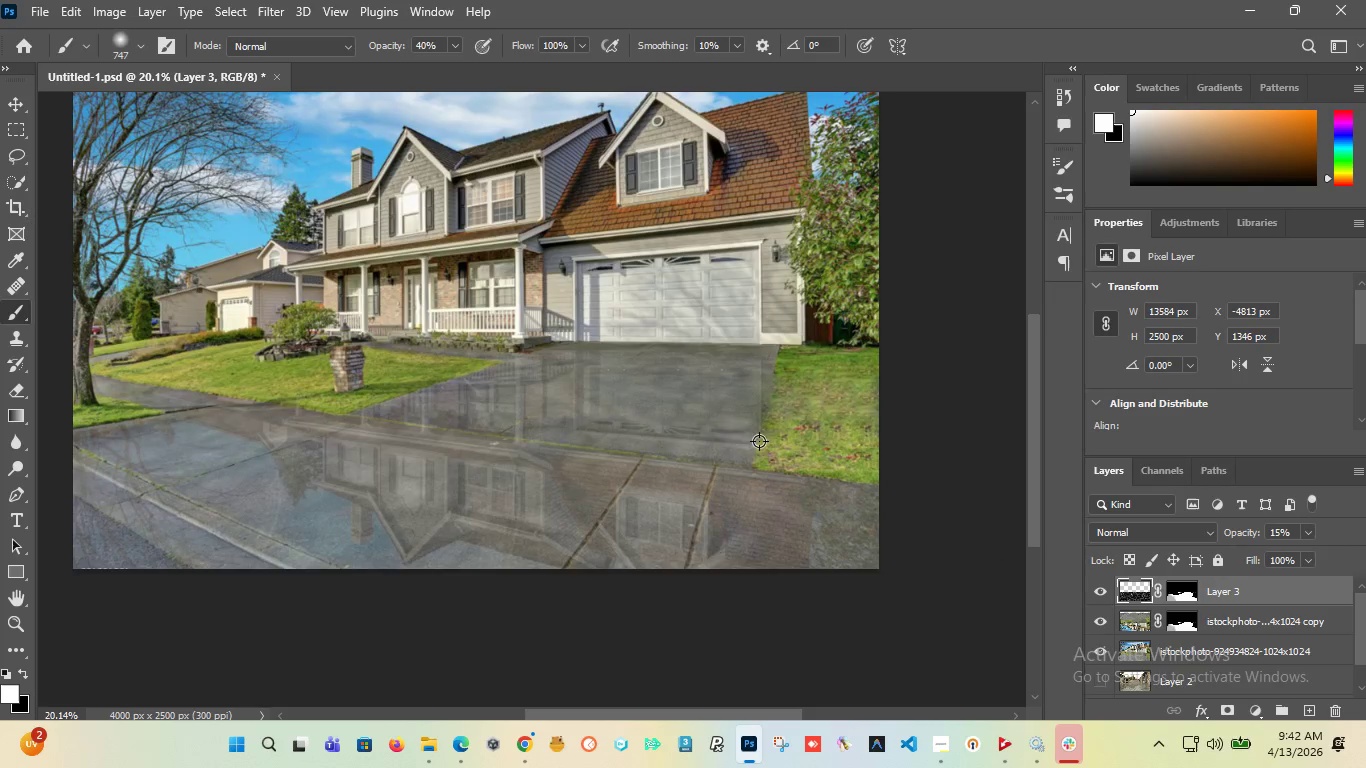 
hold_key(key=AltLeft, duration=1.5)
scroll: coordinate [360, 411], scroll_direction: up, amount: 4.0
 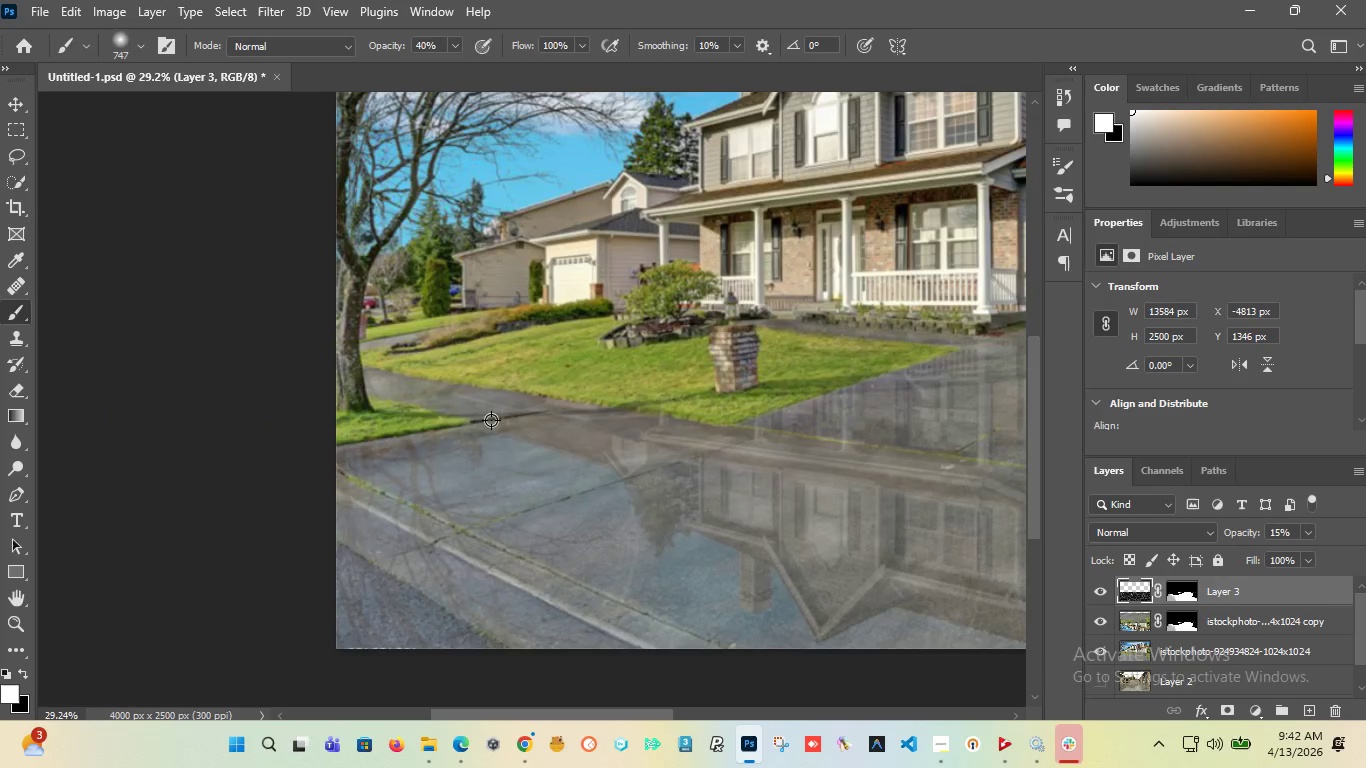 
hold_key(key=AltLeft, duration=1.5)
scroll: coordinate [491, 420], scroll_direction: down, amount: 7.0
 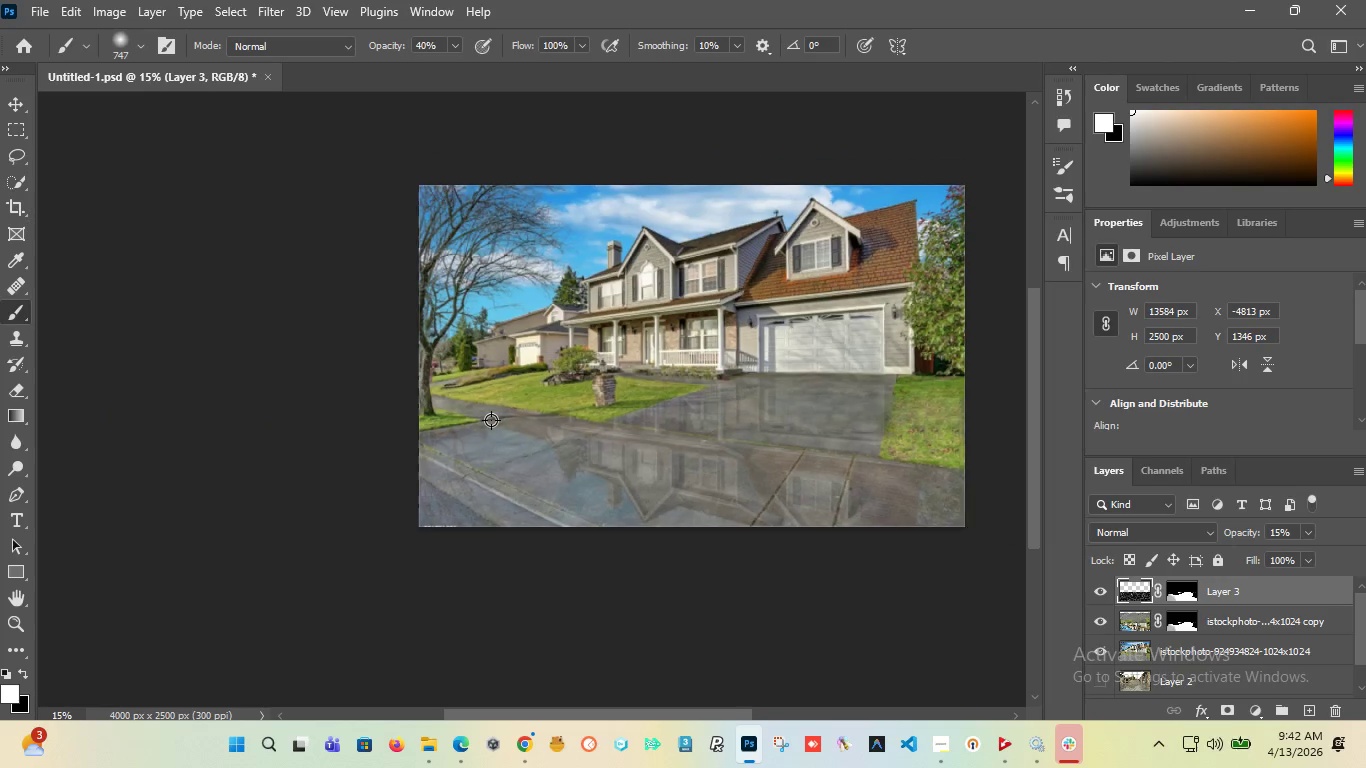 
hold_key(key=AltLeft, duration=0.56)
scroll: coordinate [774, 400], scroll_direction: up, amount: 4.0
 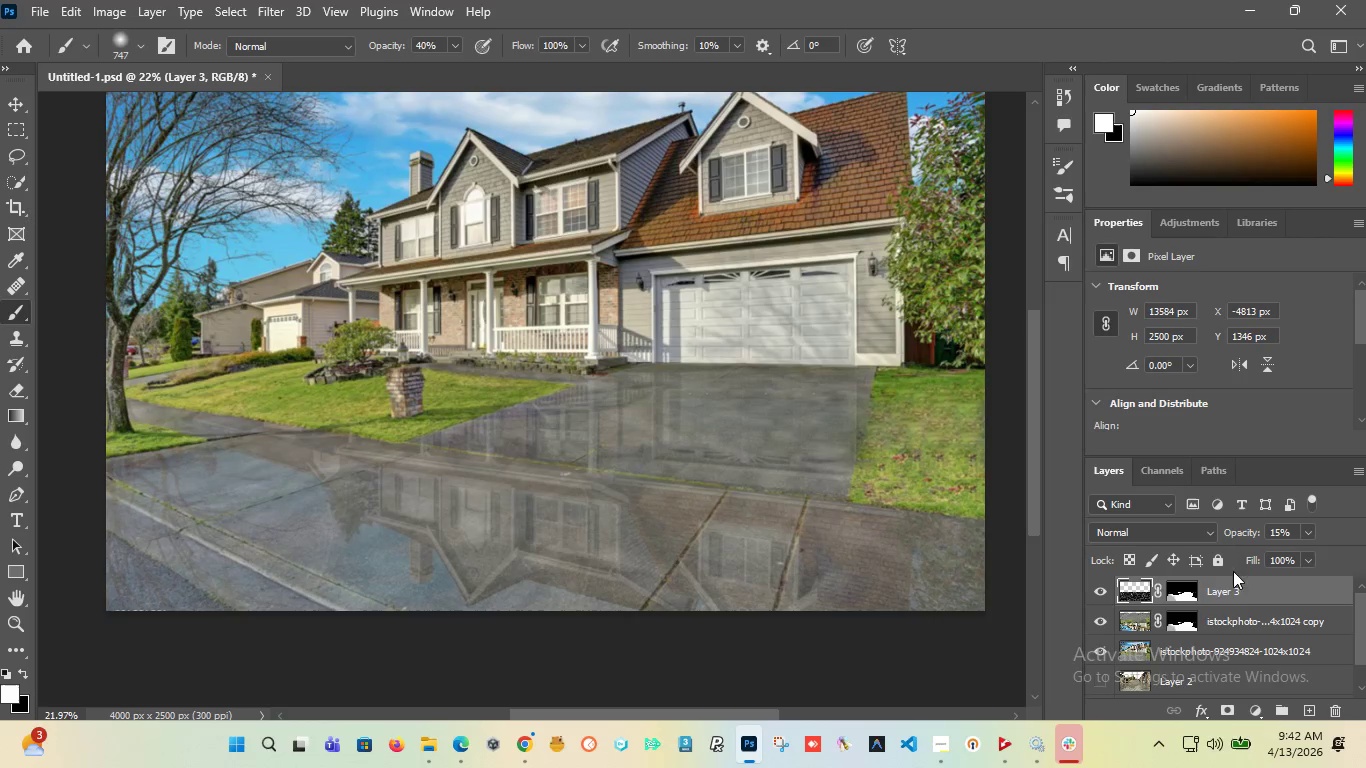 
left_click([1102, 588])
 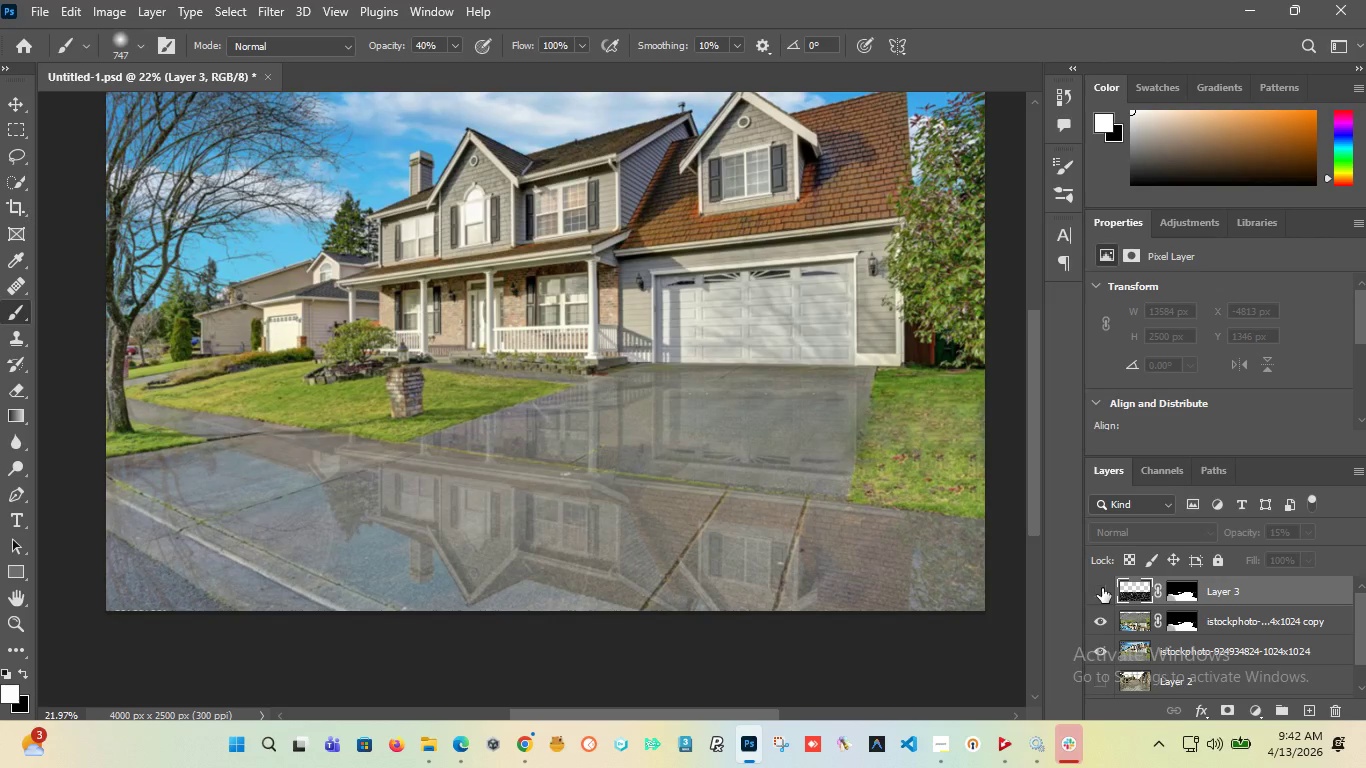 
left_click([1102, 588])
 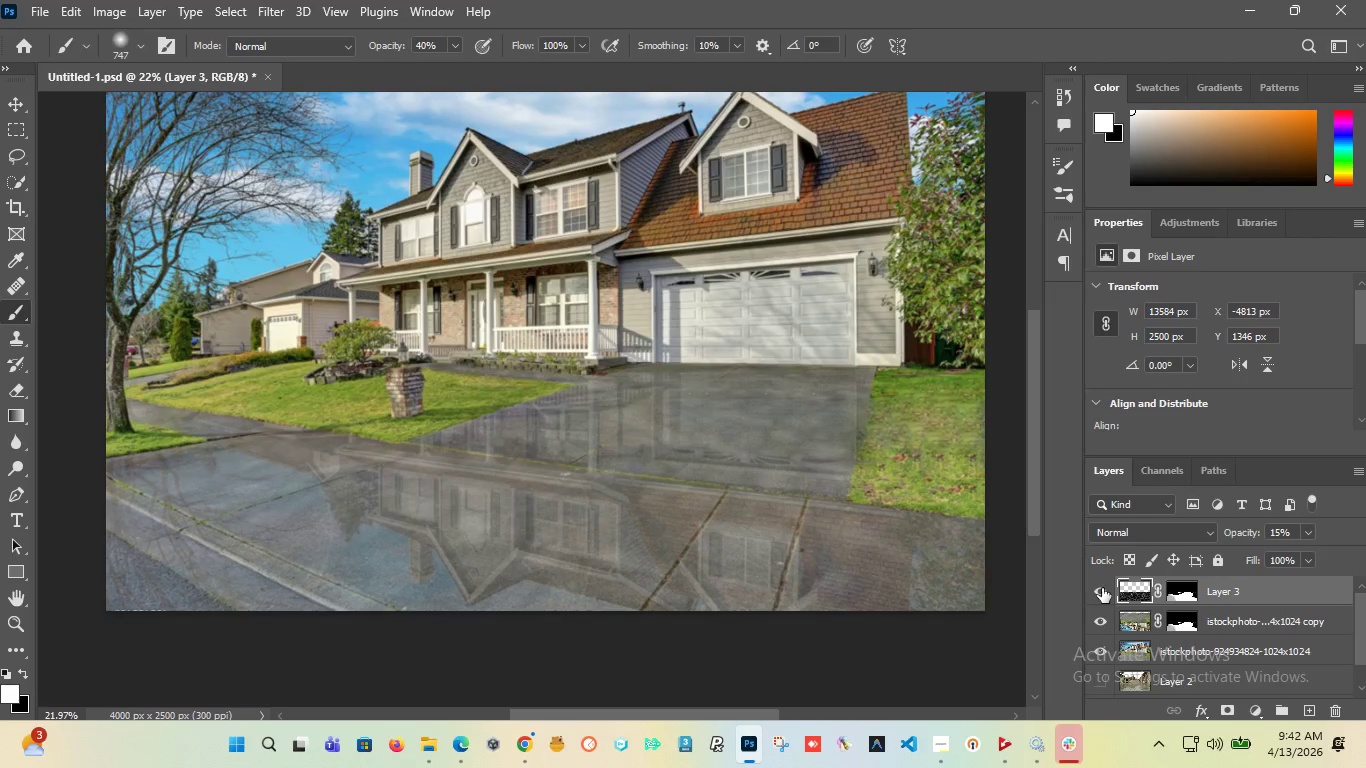 
left_click([1102, 588])
 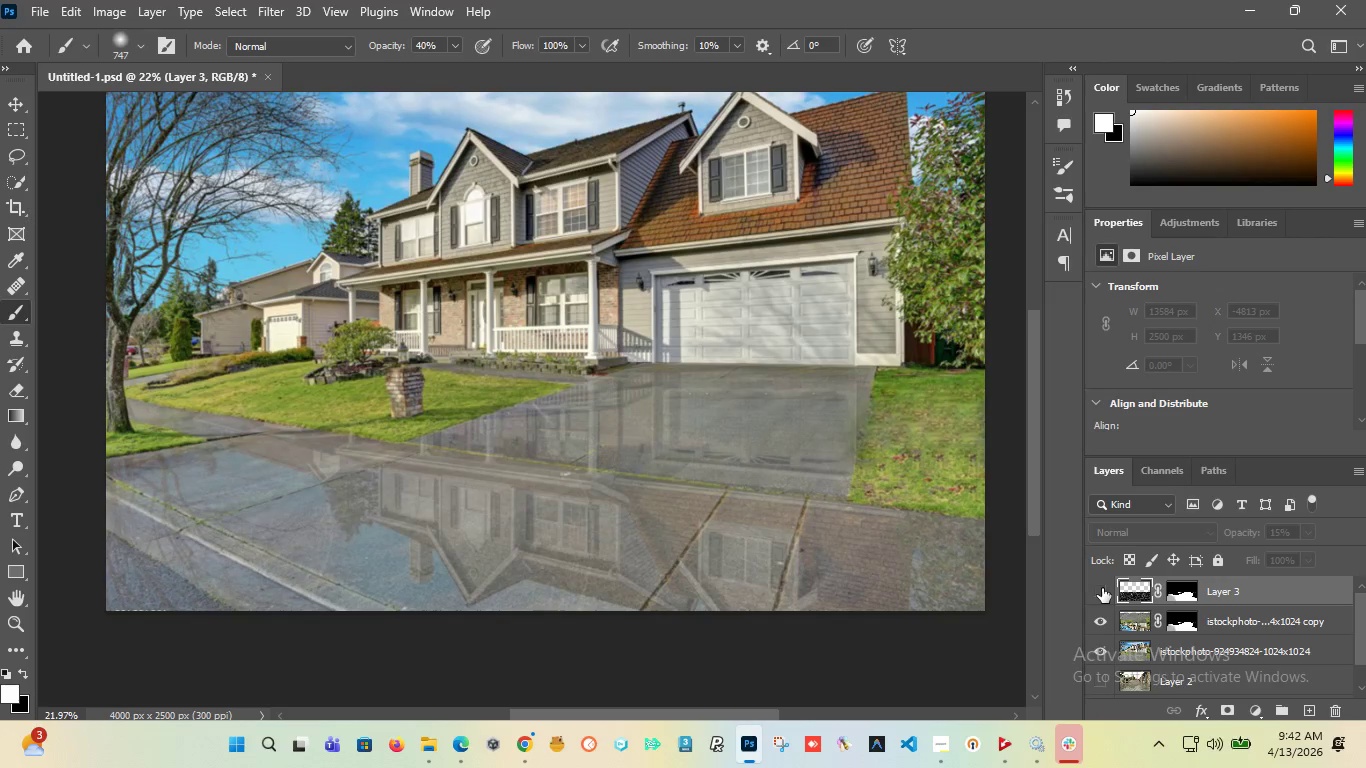 
left_click([1102, 588])
 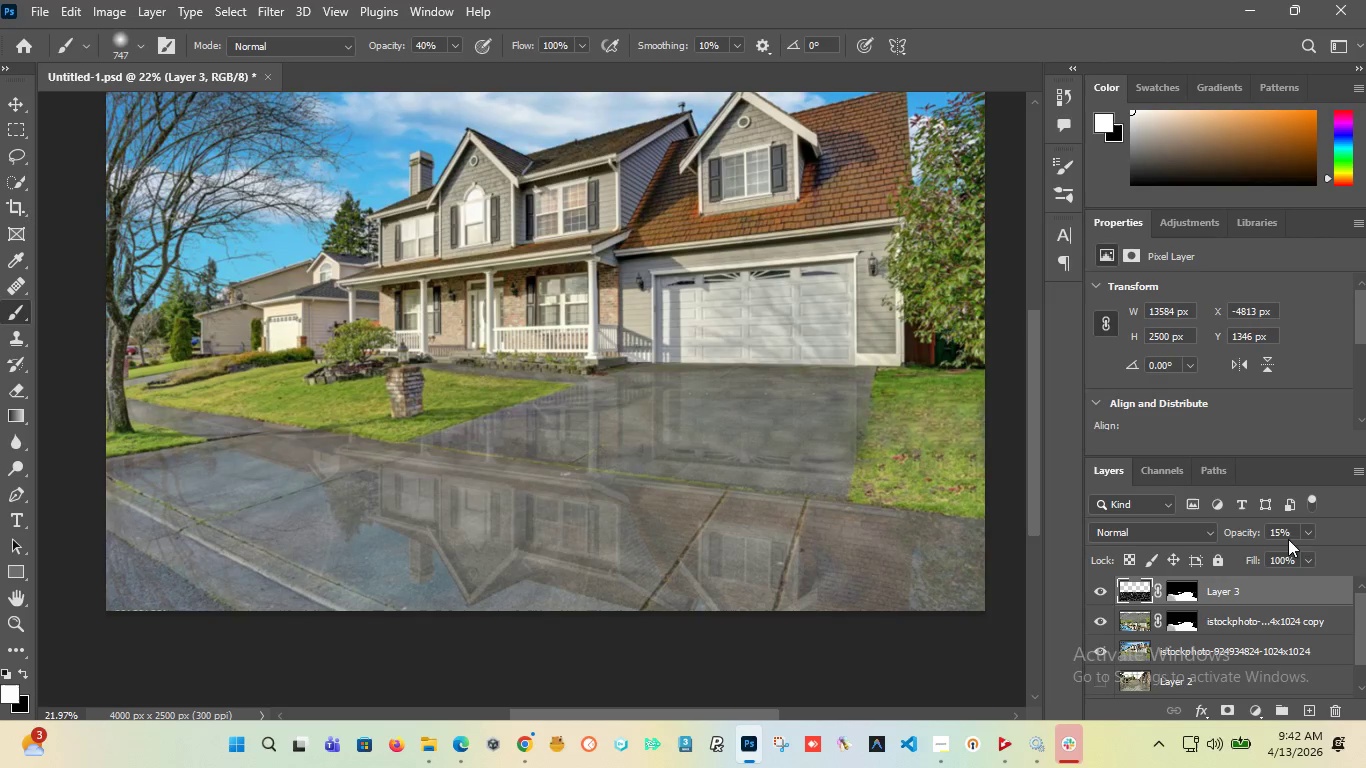 
left_click_drag(start_coordinate=[1288, 531], to_coordinate=[1166, 526])
 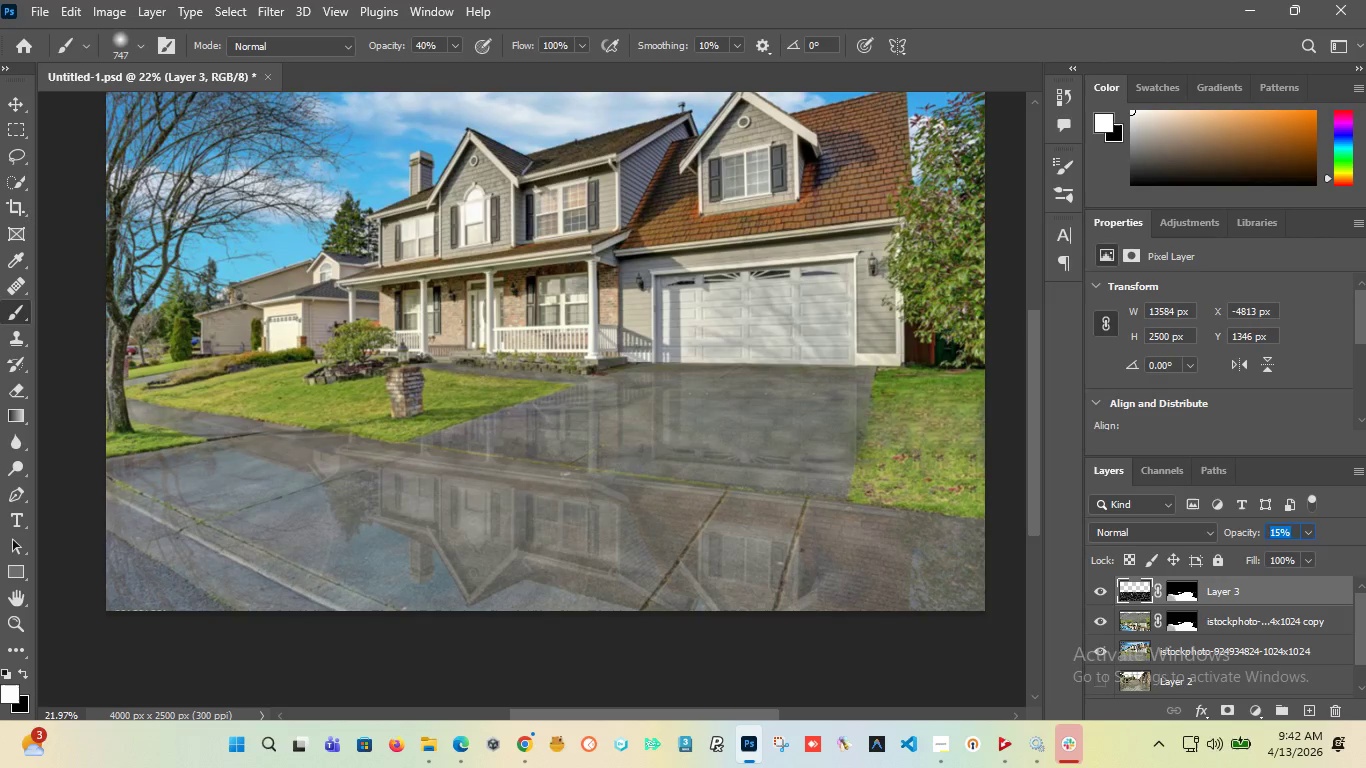 
type(10)
 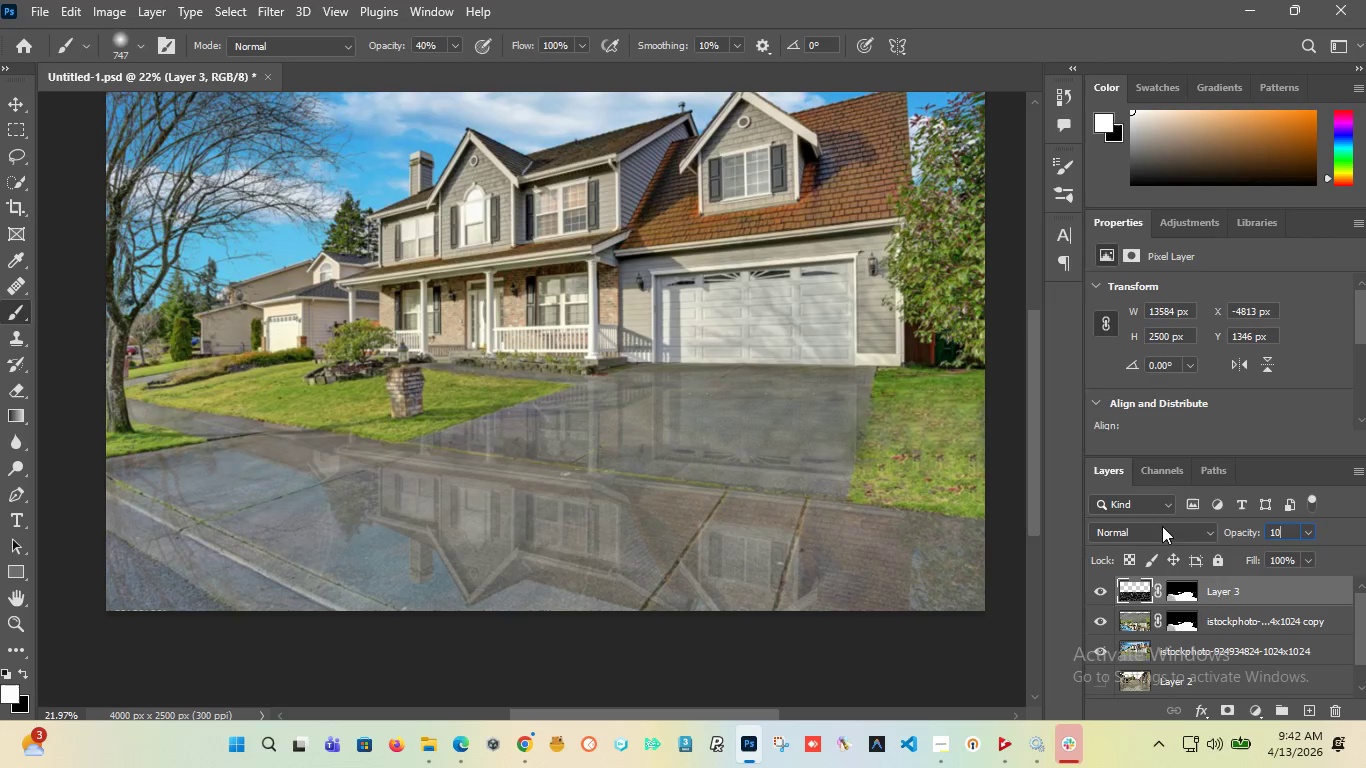 
key(Enter)
 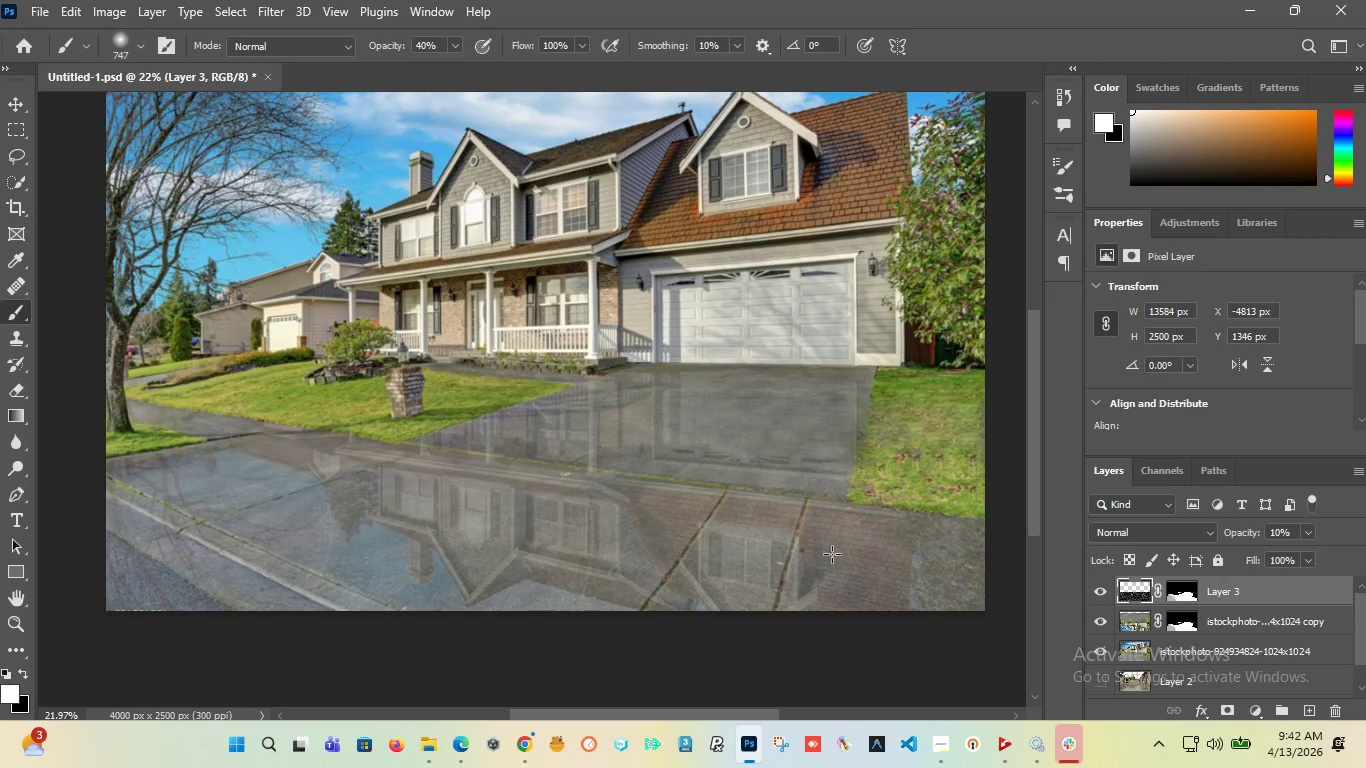 
hold_key(key=AltLeft, duration=1.5)
scroll: coordinate [597, 407], scroll_direction: up, amount: 1.0
 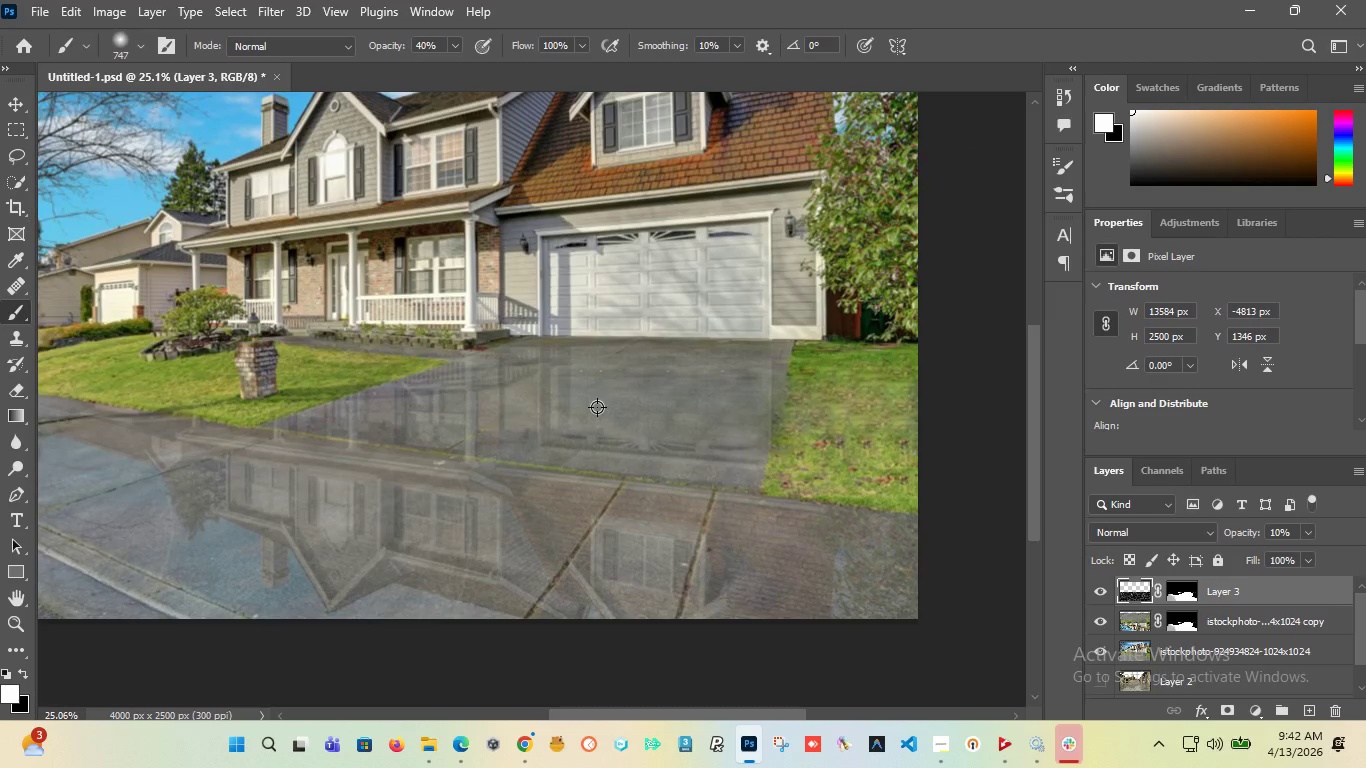 
hold_key(key=AltLeft, duration=1.5)
 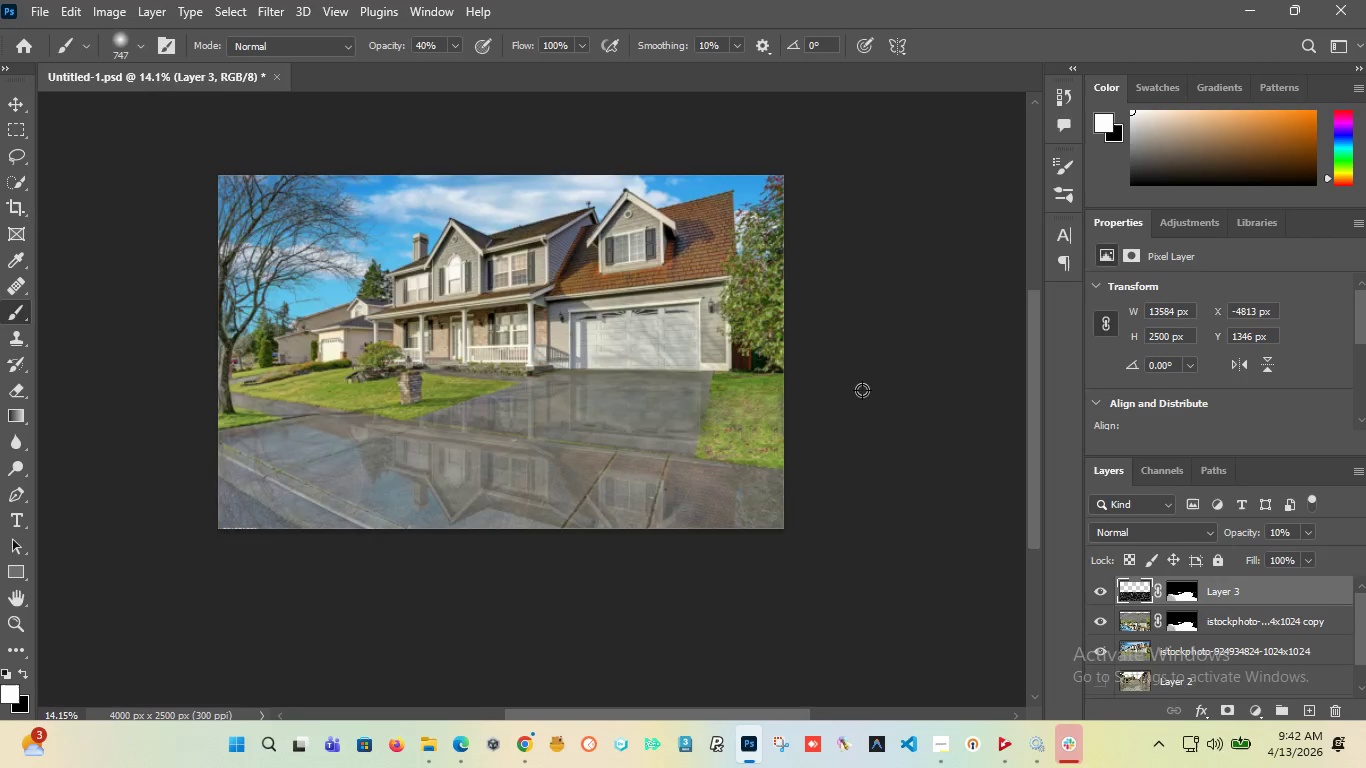 
hold_key(key=AltLeft, duration=1.5)
 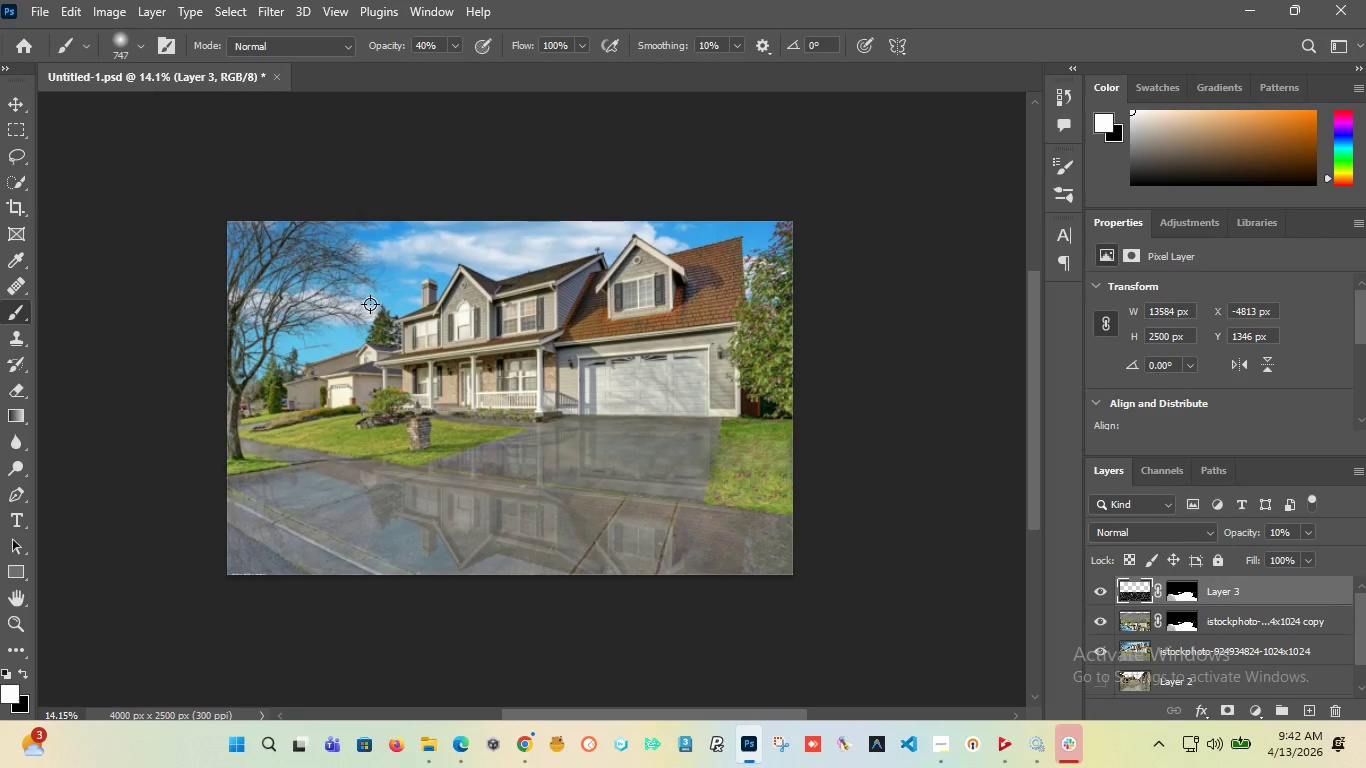 
scroll: coordinate [611, 413], scroll_direction: down, amount: 6.0
 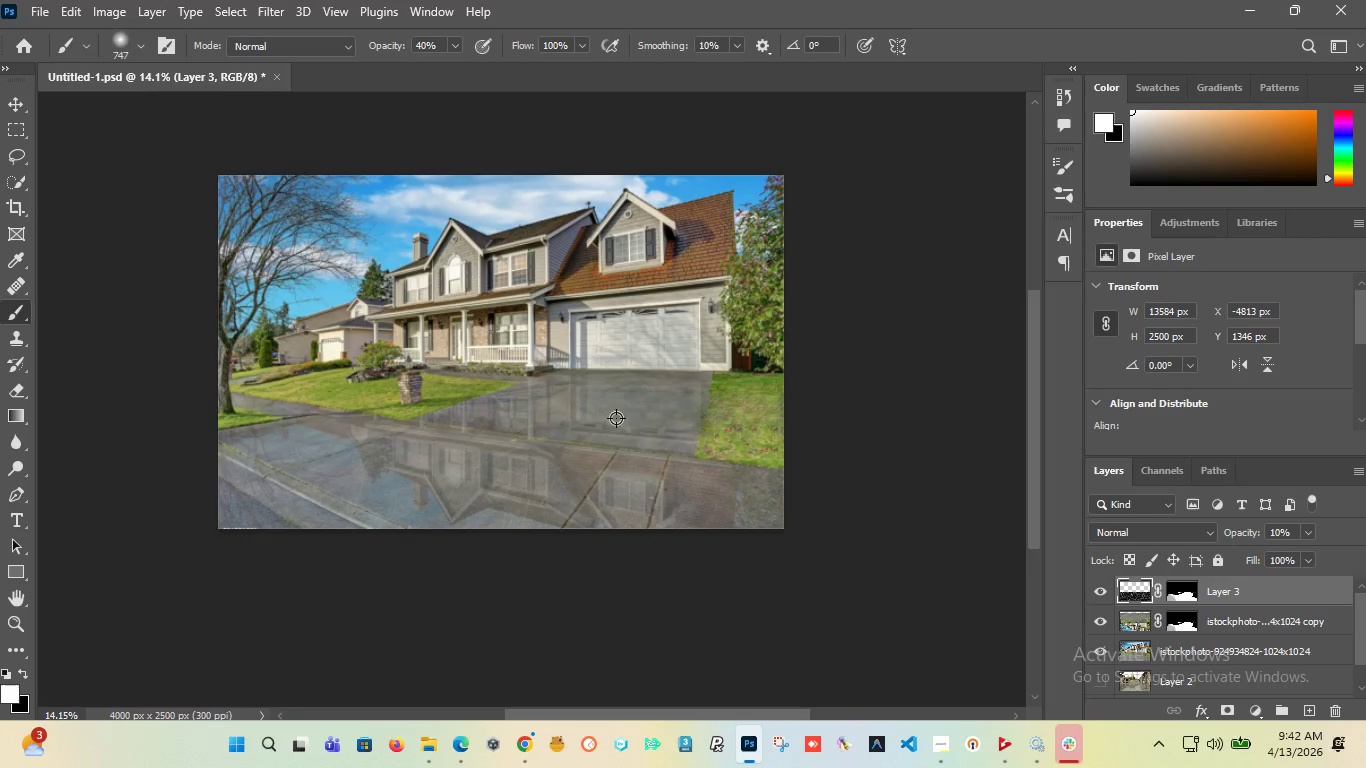 
hold_key(key=AltLeft, duration=1.5)
 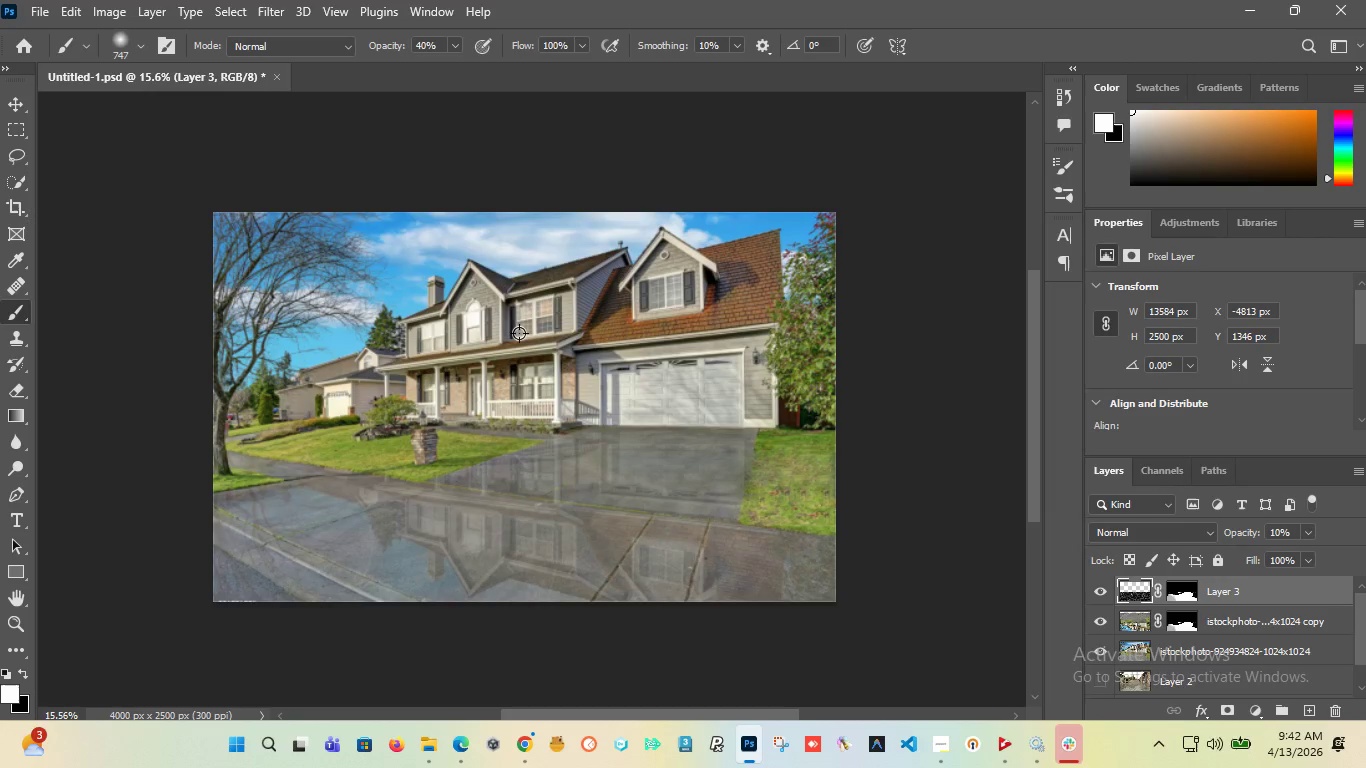 
scroll: coordinate [475, 271], scroll_direction: up, amount: 1.0
 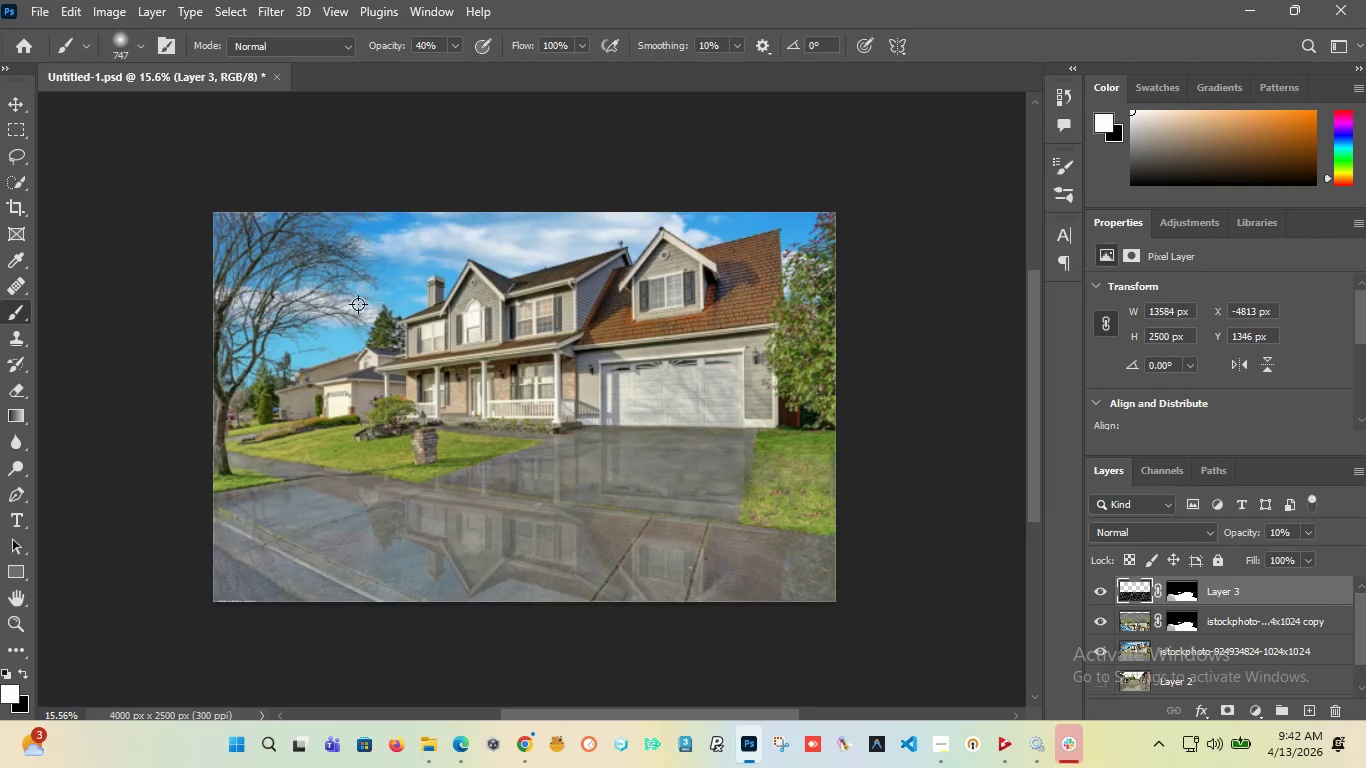 
hold_key(key=AltLeft, duration=1.06)
 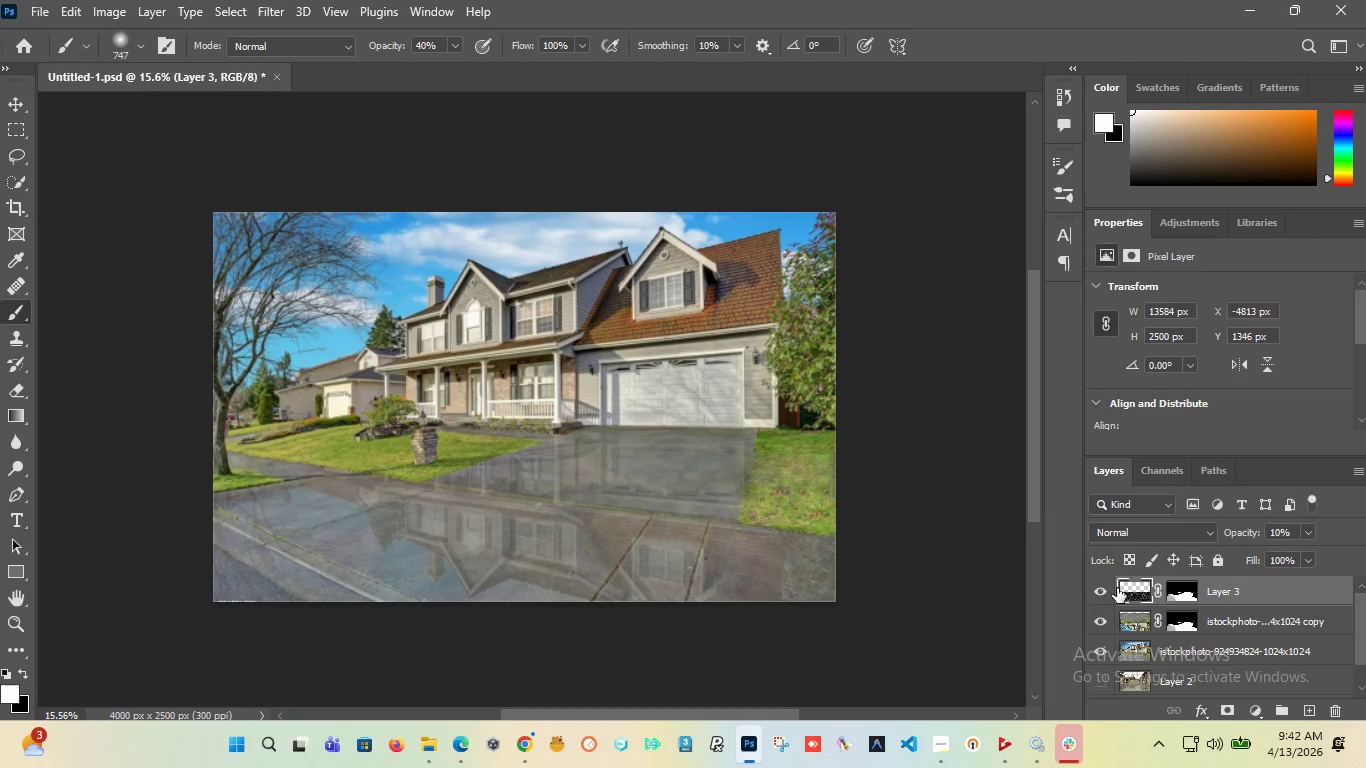 
scroll: coordinate [370, 304], scroll_direction: none, amount: 0.0
 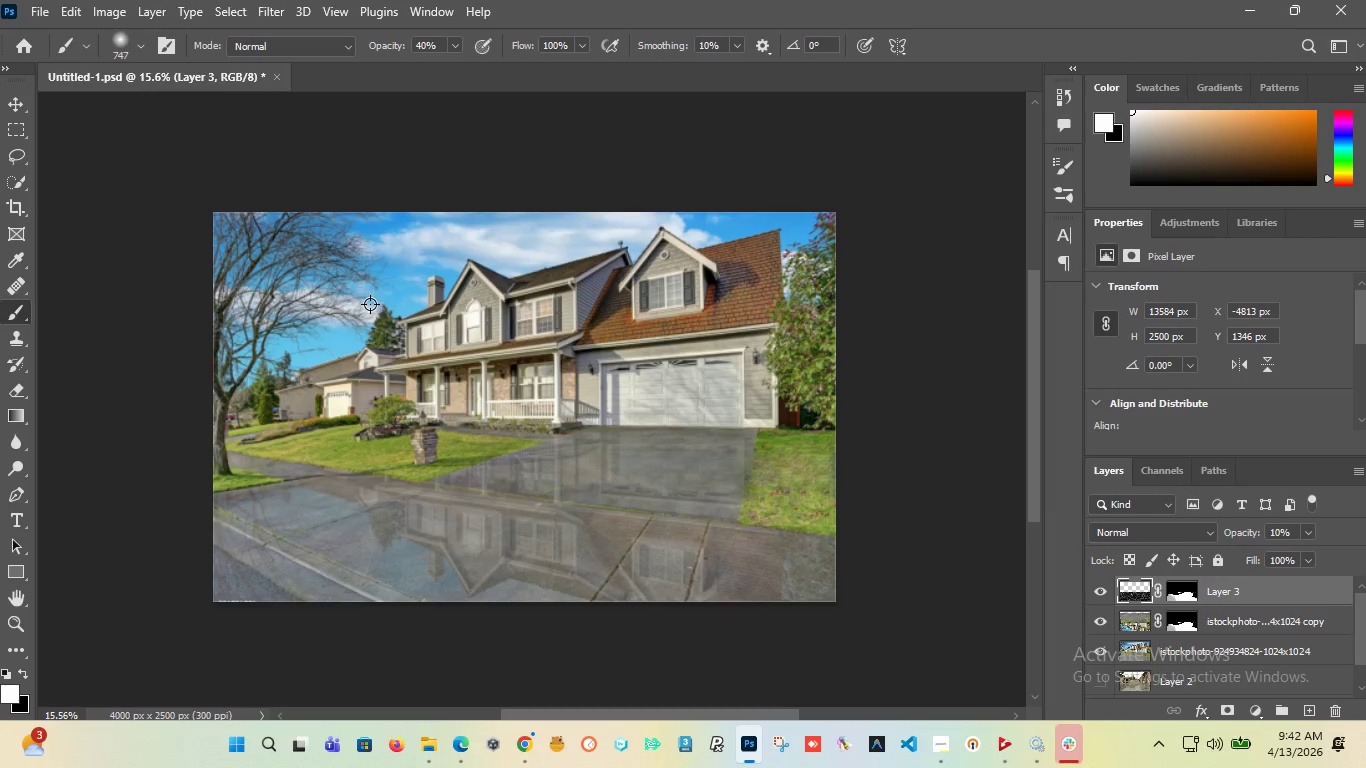 
left_click([1108, 588])
 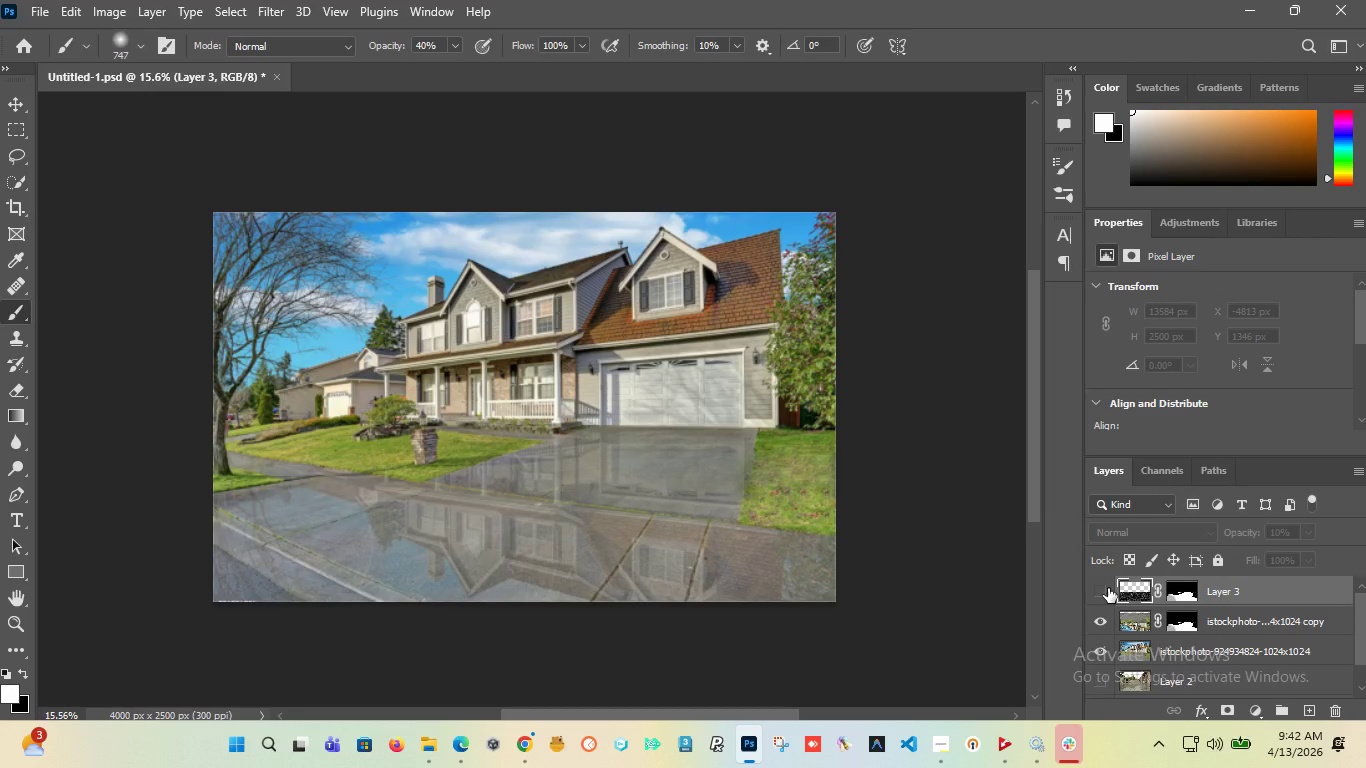 
left_click([1108, 588])
 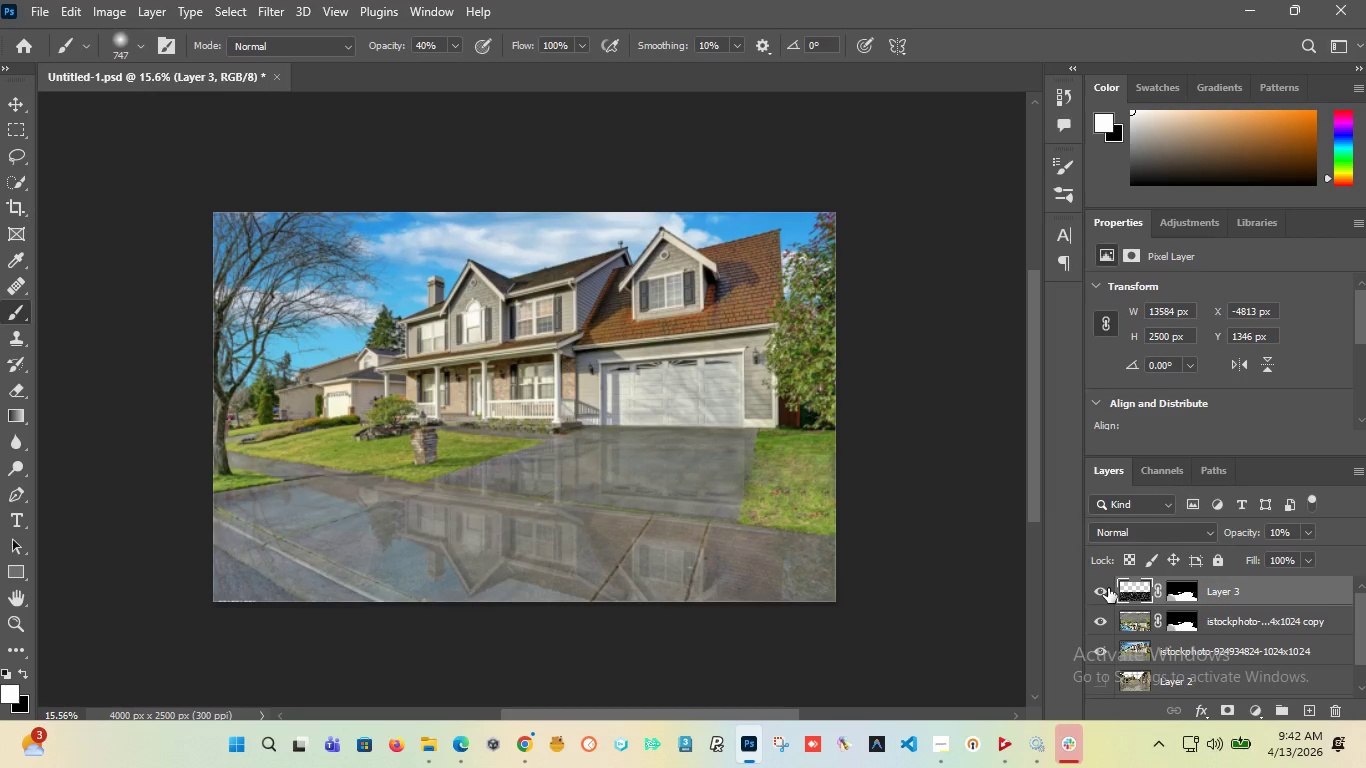 
hold_key(key=AltLeft, duration=1.52)
scroll: coordinate [445, 396], scroll_direction: down, amount: 3.0
 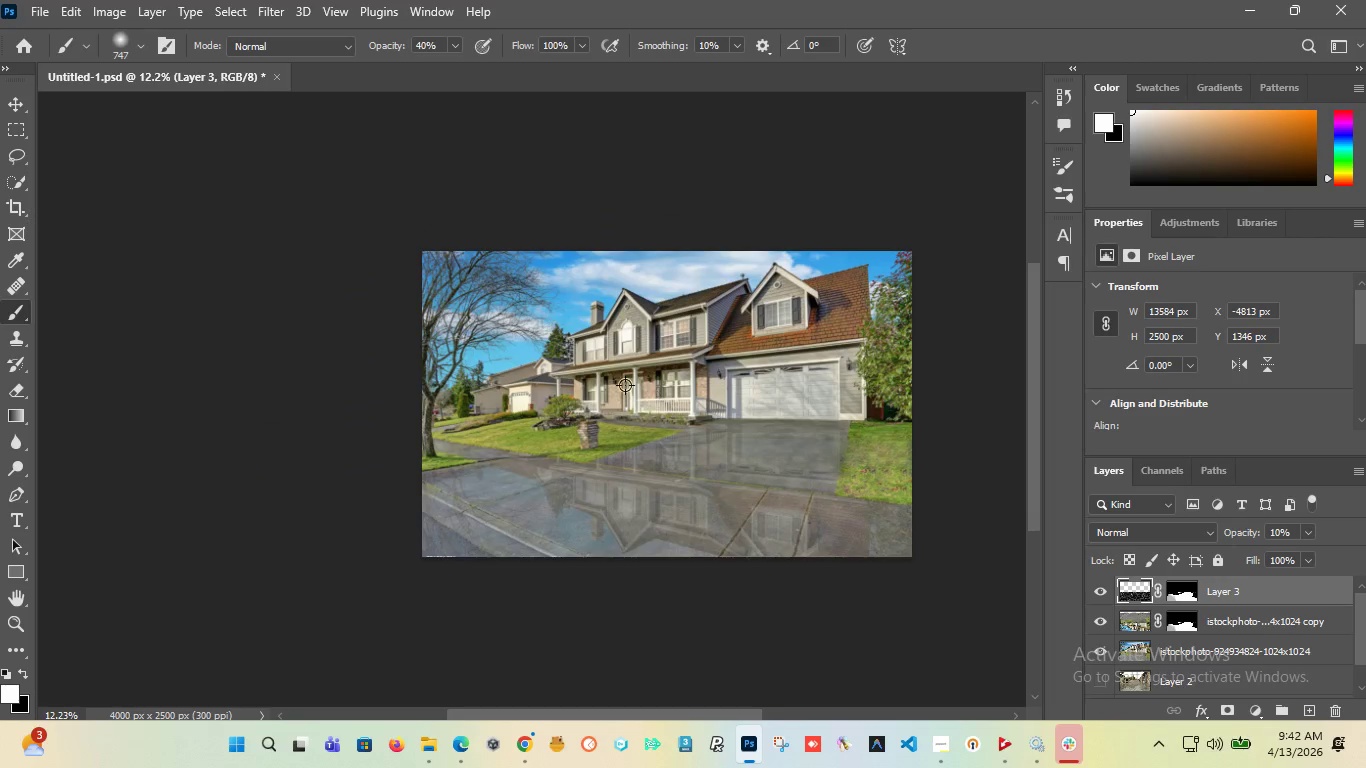 
hold_key(key=AltLeft, duration=1.09)
scroll: coordinate [766, 395], scroll_direction: up, amount: 2.0
 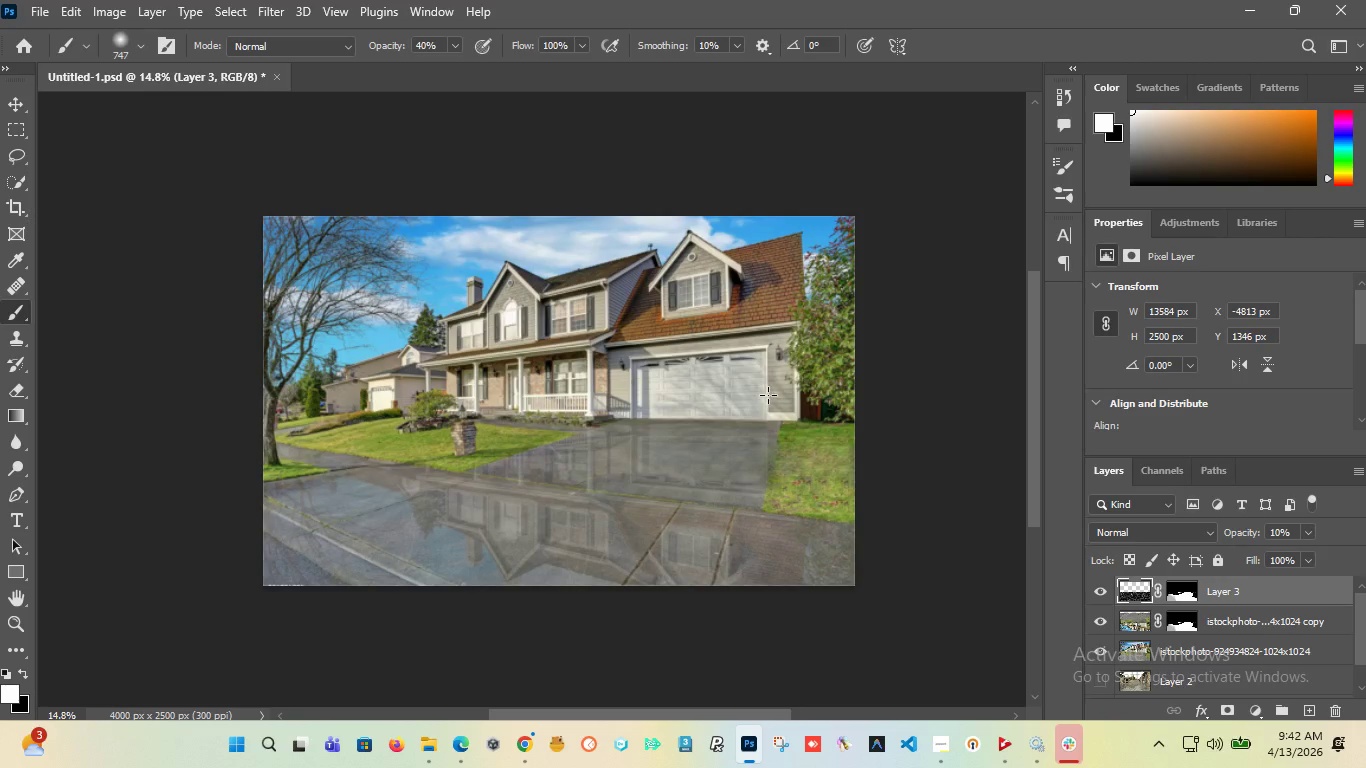 
key(Control+S)
 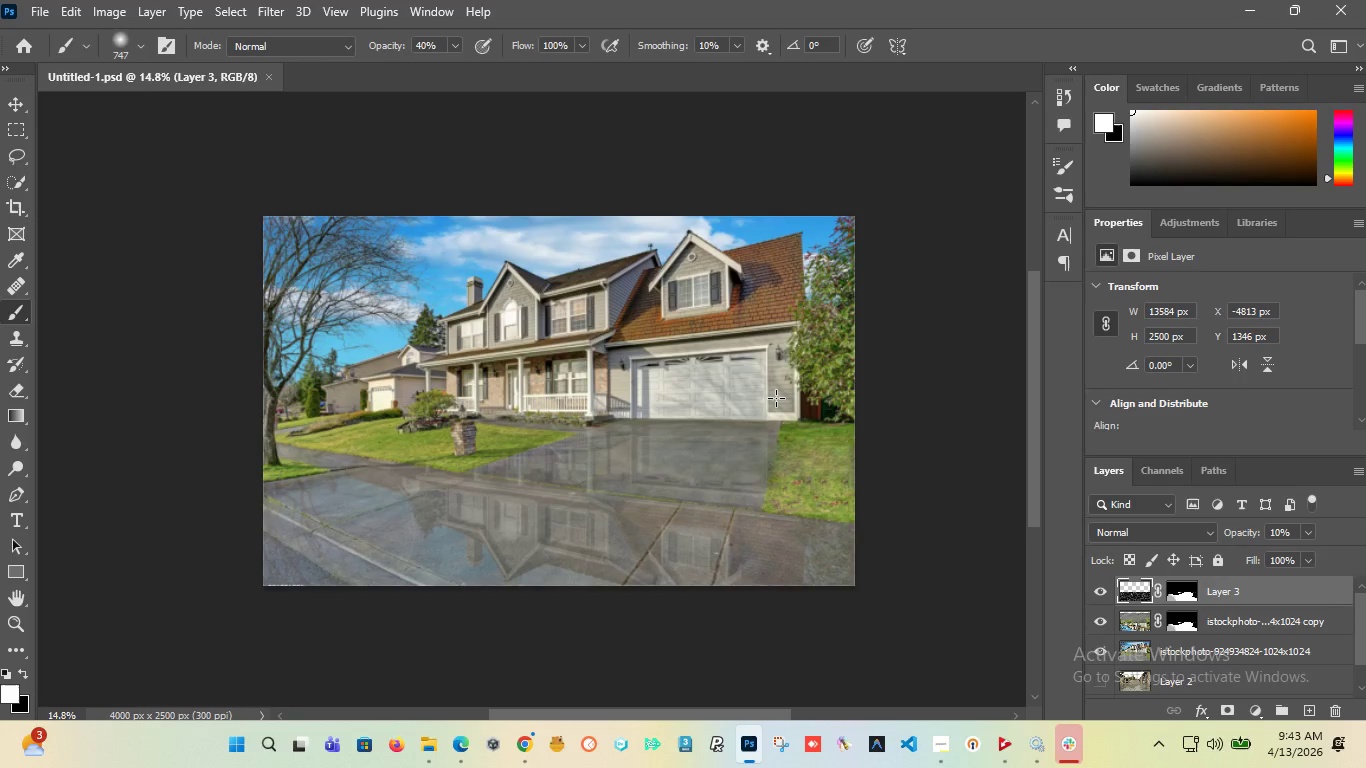 
wait(18.84)
 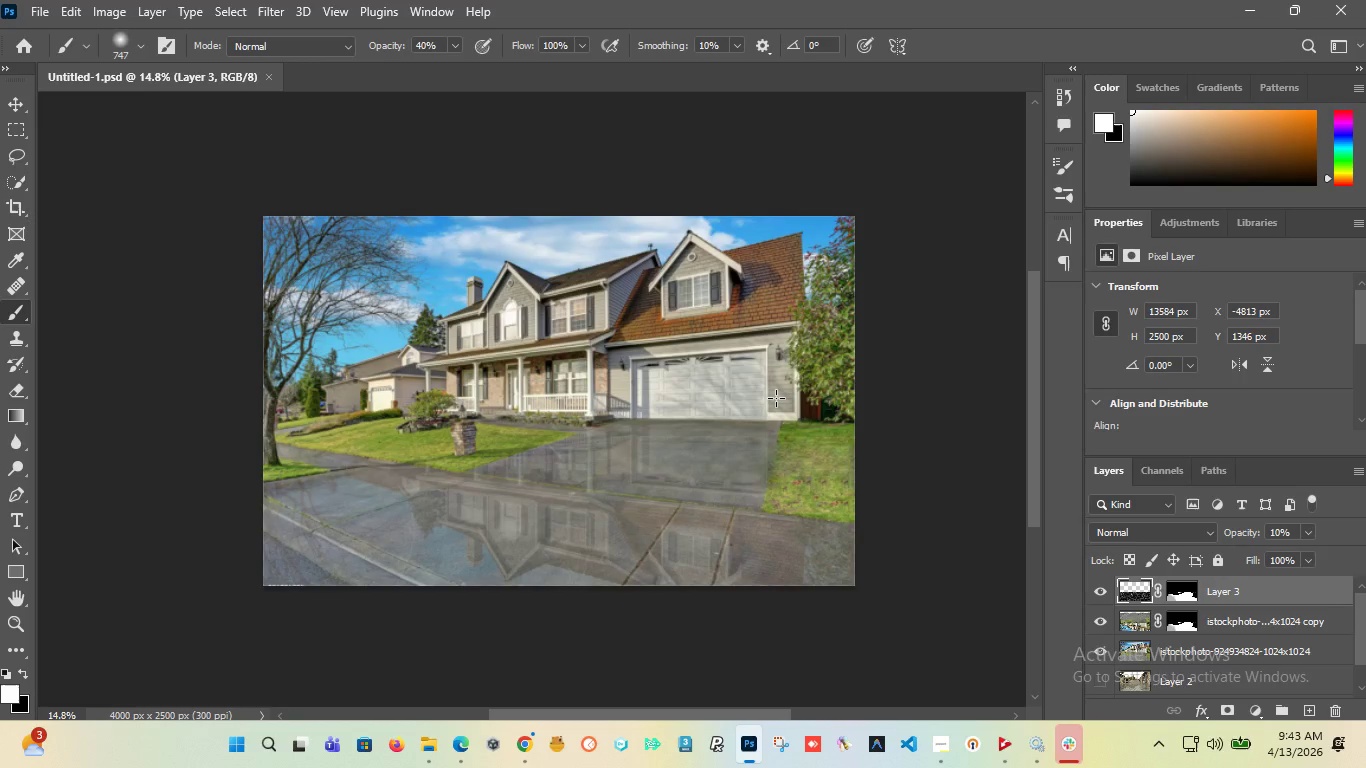 
left_click_drag(start_coordinate=[467, 373], to_coordinate=[475, 344])
 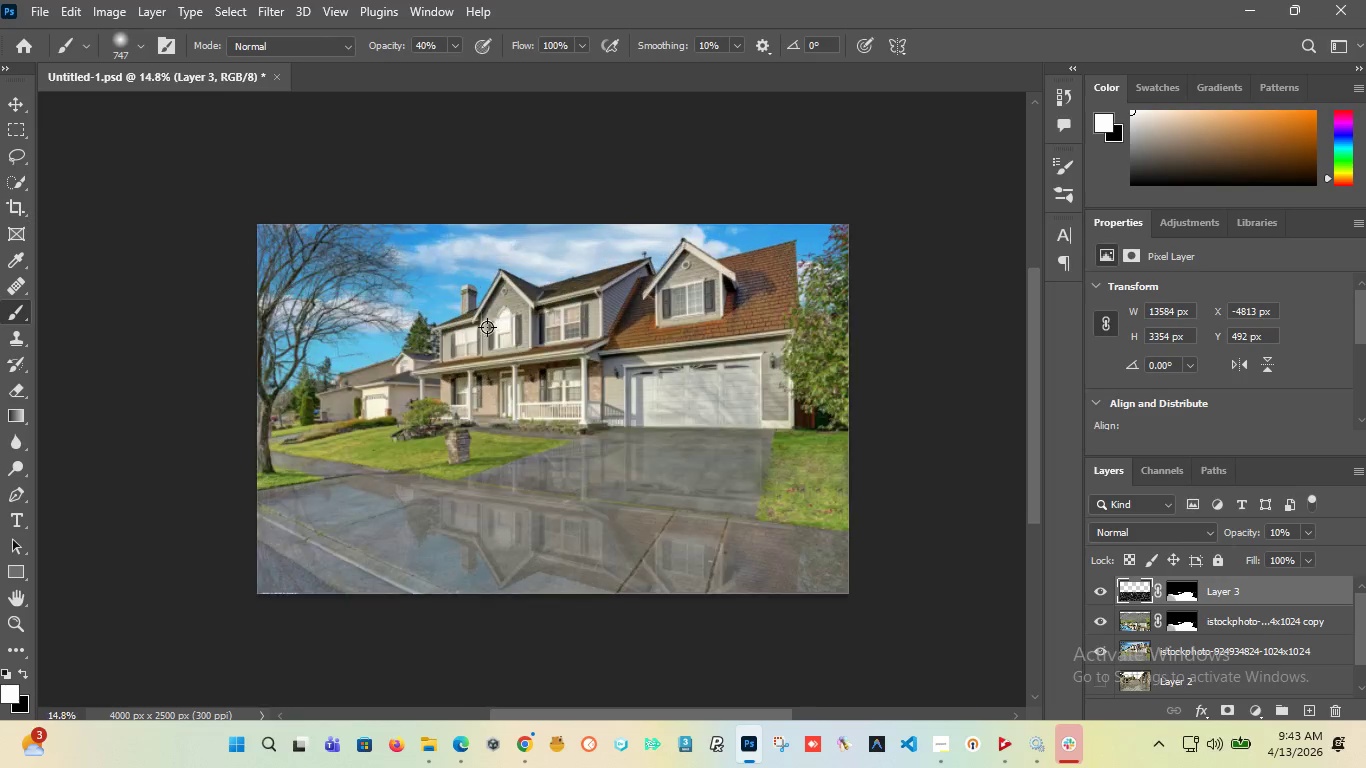 
hold_key(key=AltLeft, duration=1.52)
scroll: coordinate [489, 326], scroll_direction: up, amount: 4.0
 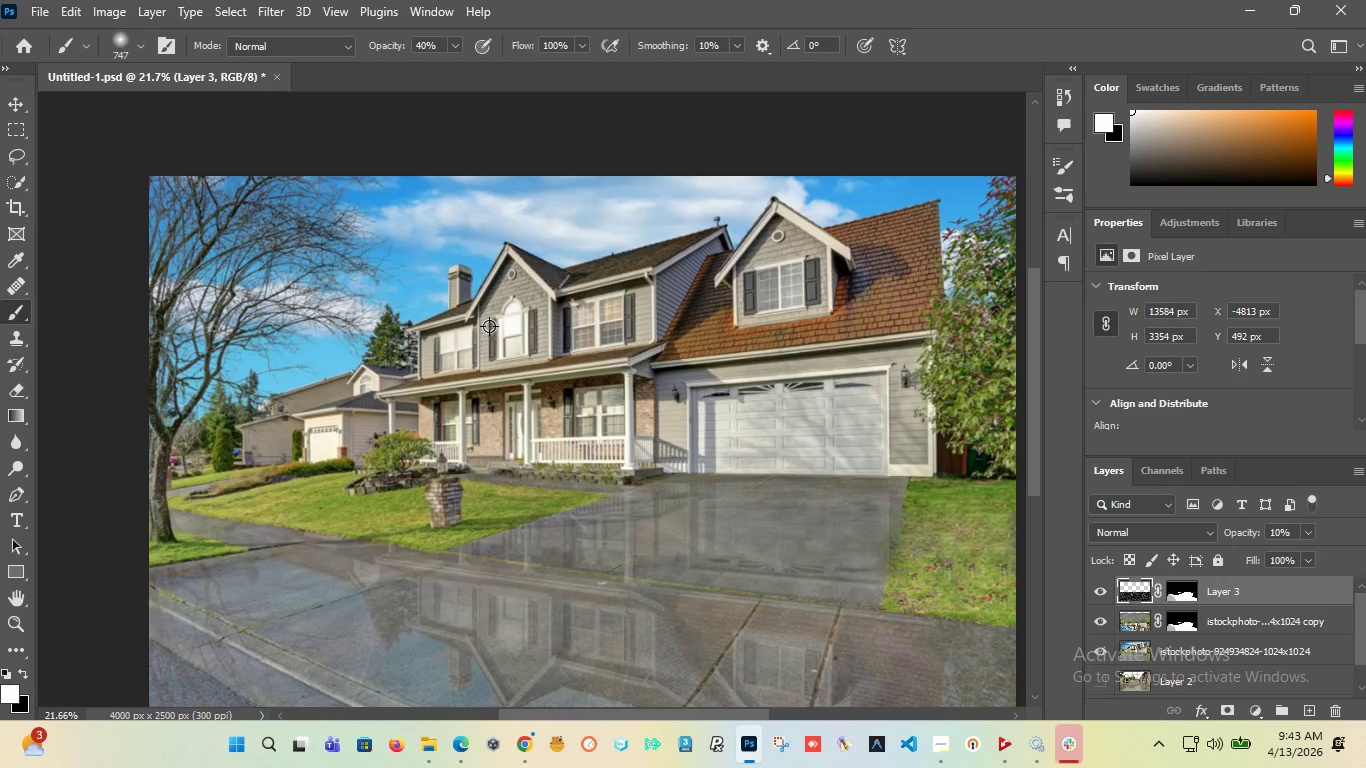 
hold_key(key=AltLeft, duration=0.7)
scroll: coordinate [534, 304], scroll_direction: down, amount: 5.0
 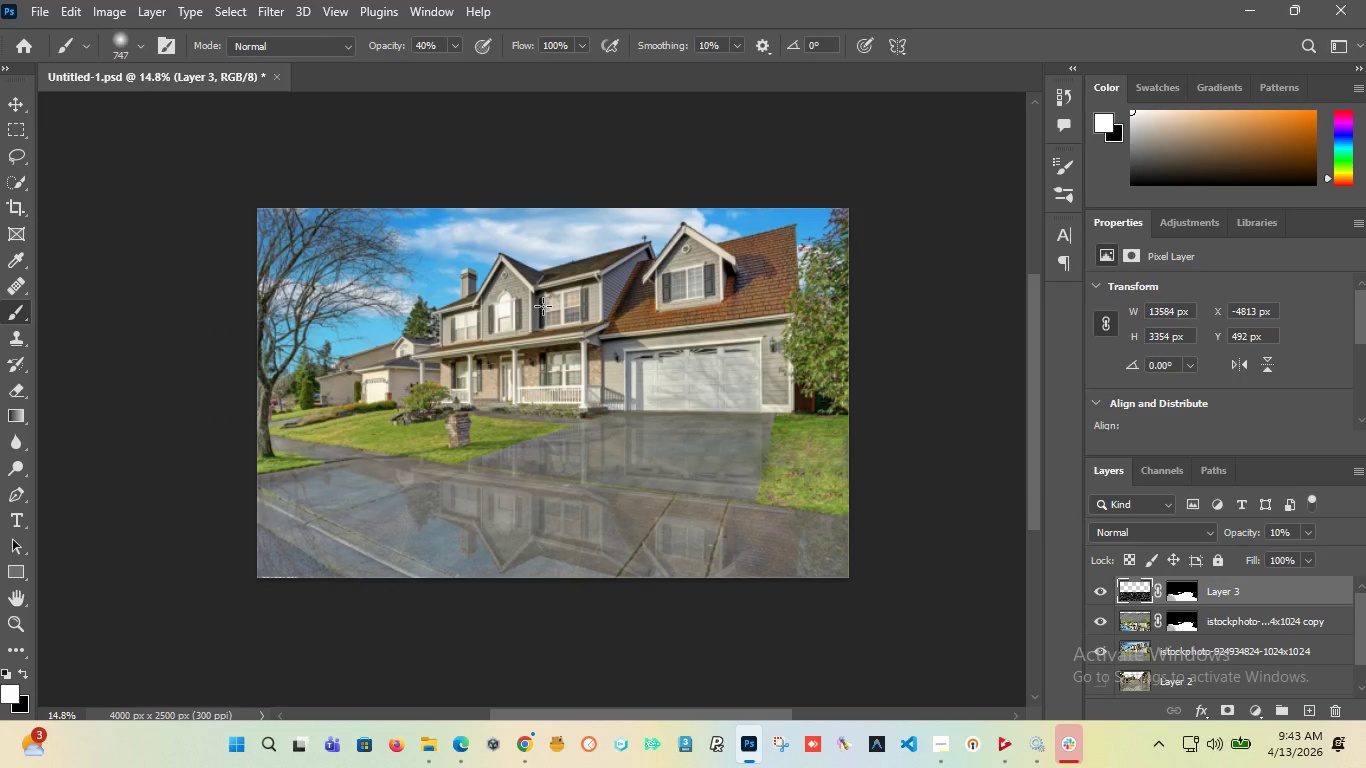 
hold_key(key=AltLeft, duration=1.51)
scroll: coordinate [477, 309], scroll_direction: up, amount: 4.0
 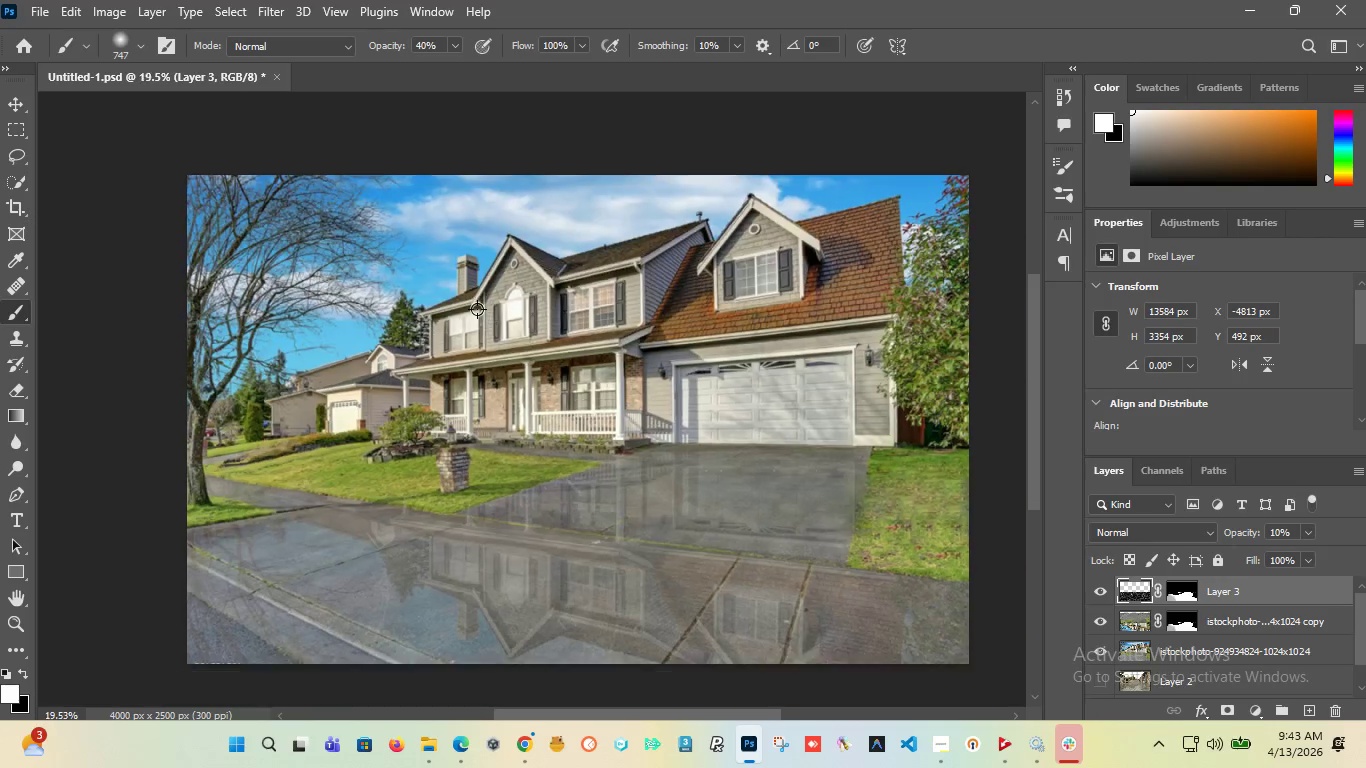 
key(Alt+AltLeft)
 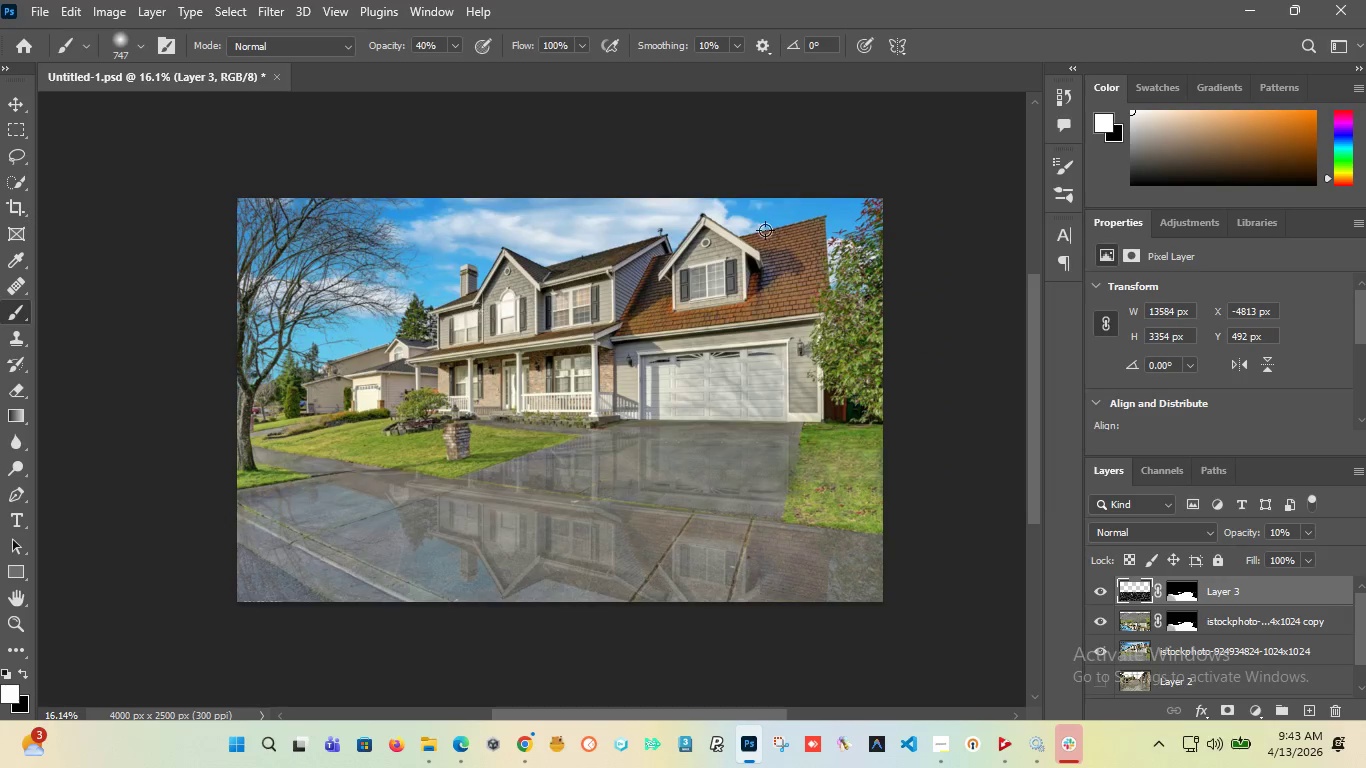 
key(Alt+AltLeft)
 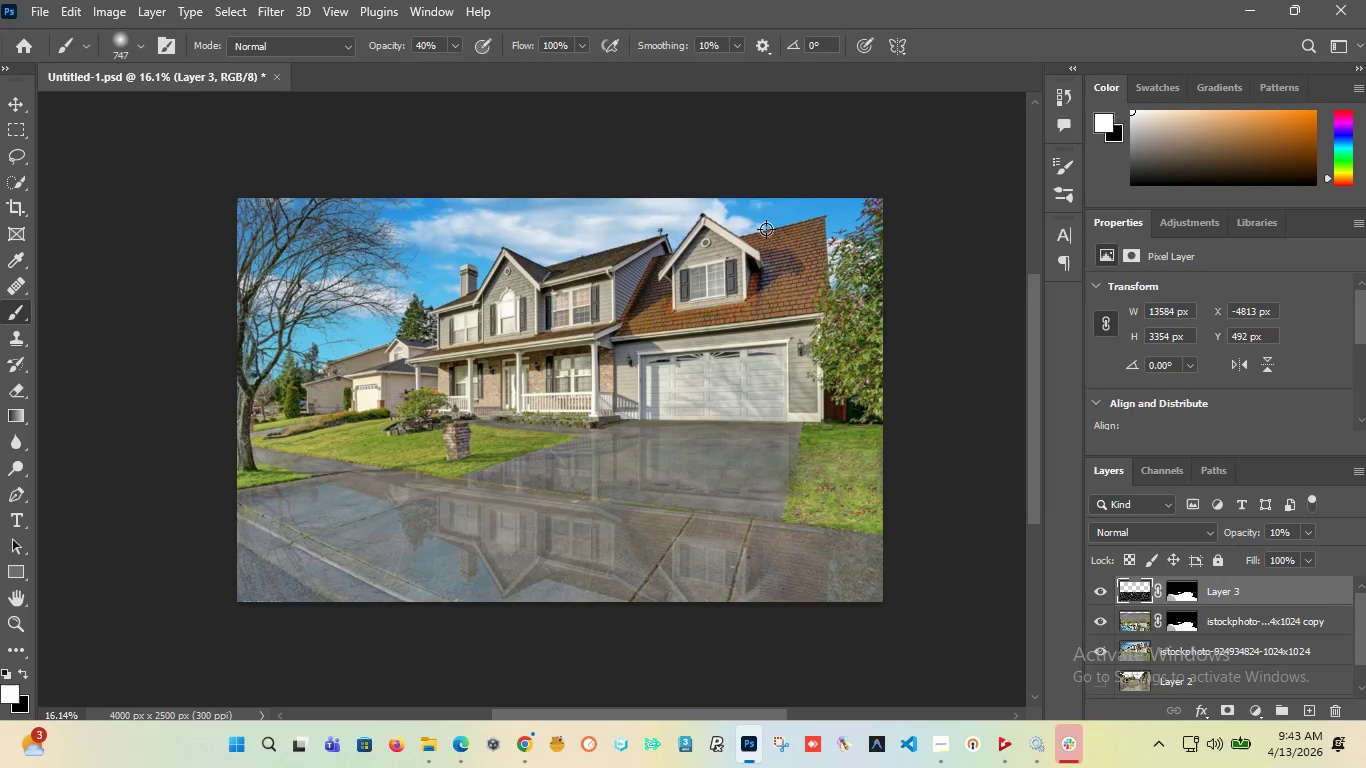 
key(Alt+AltLeft)
 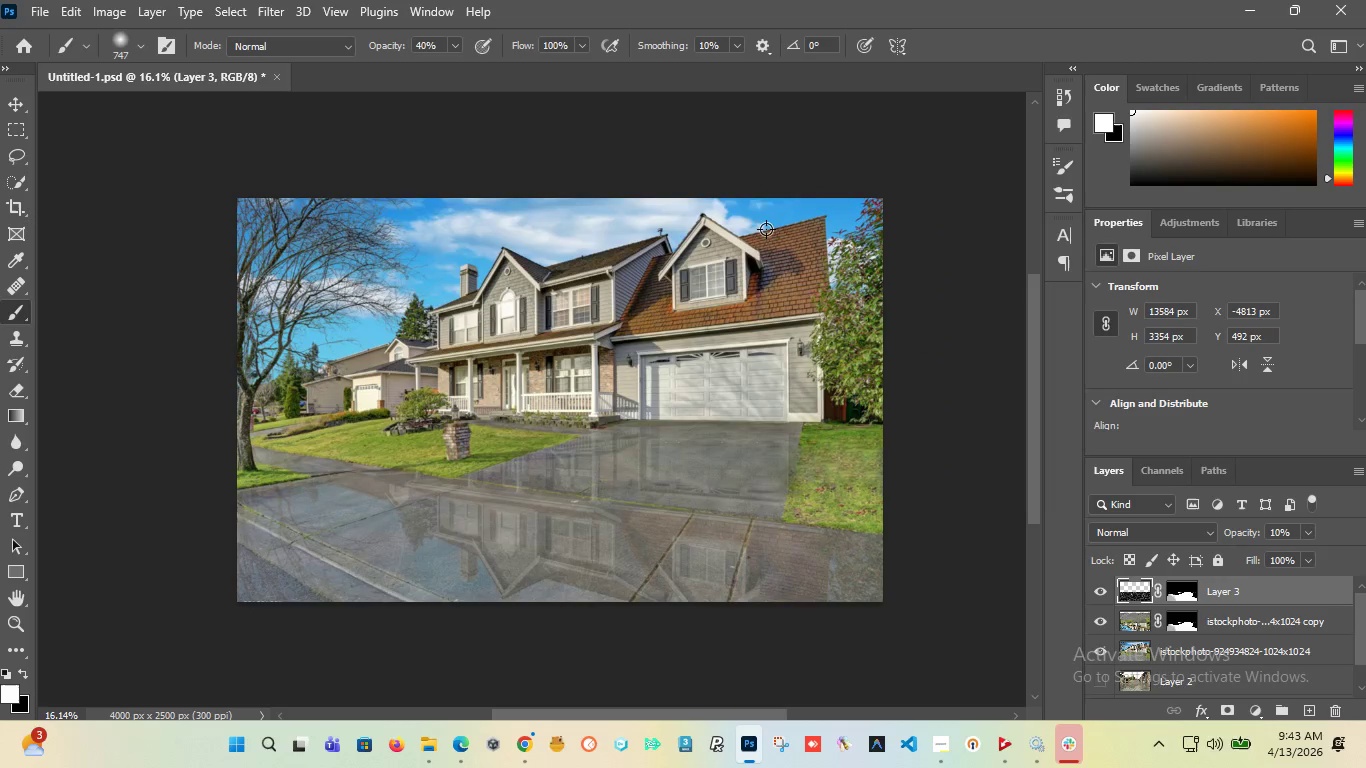 
key(Alt+AltLeft)
 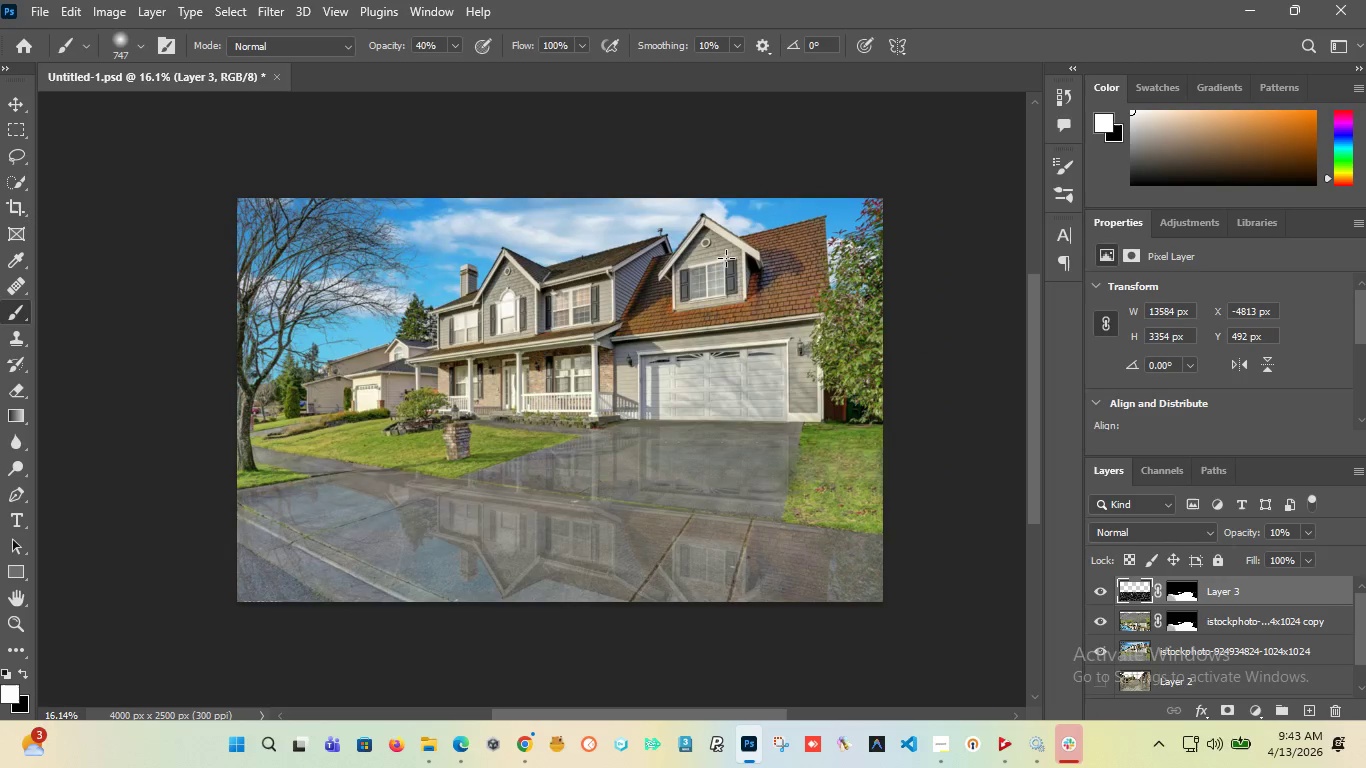 
scroll: coordinate [477, 309], scroll_direction: down, amount: 3.0
 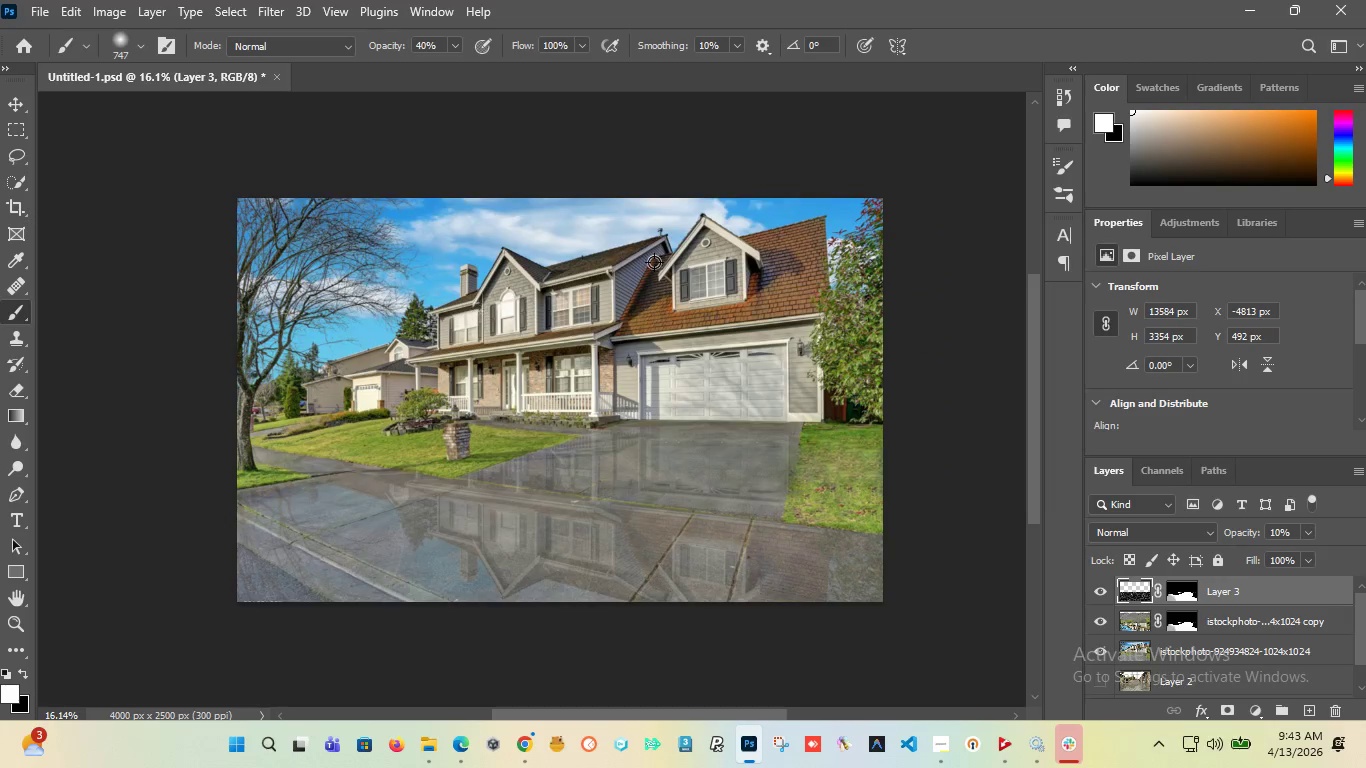 
hold_key(key=AltLeft, duration=1.51)
scroll: coordinate [723, 264], scroll_direction: none, amount: 0.0
 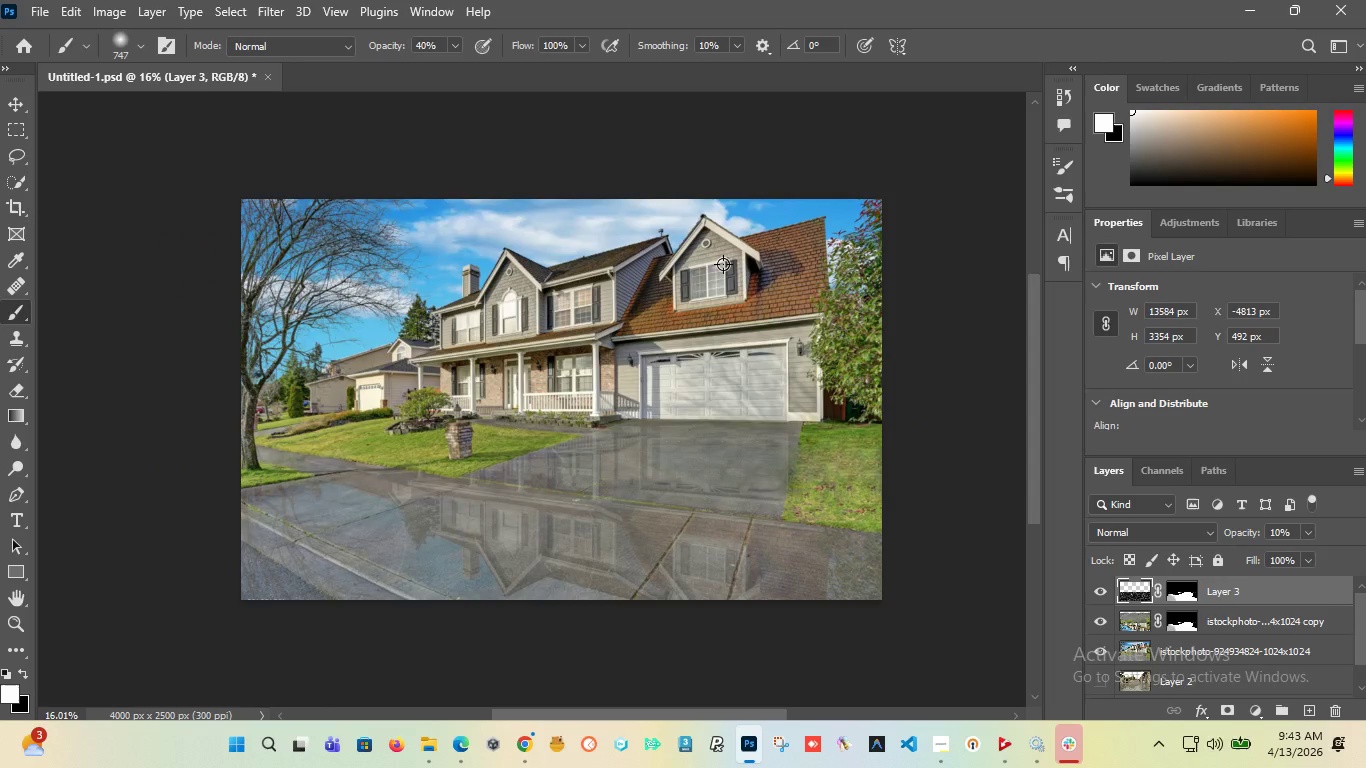 
key(Alt+AltLeft)
 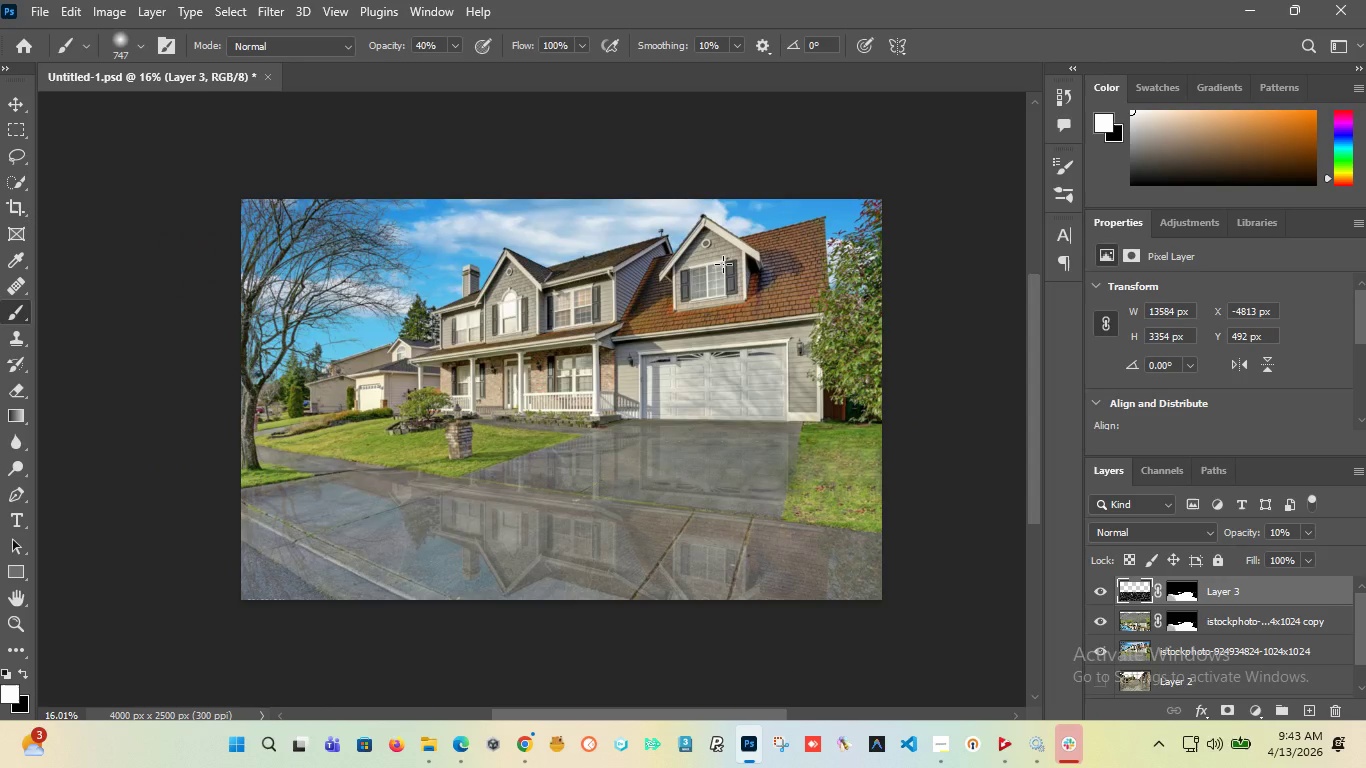 
key(Alt+AltLeft)
 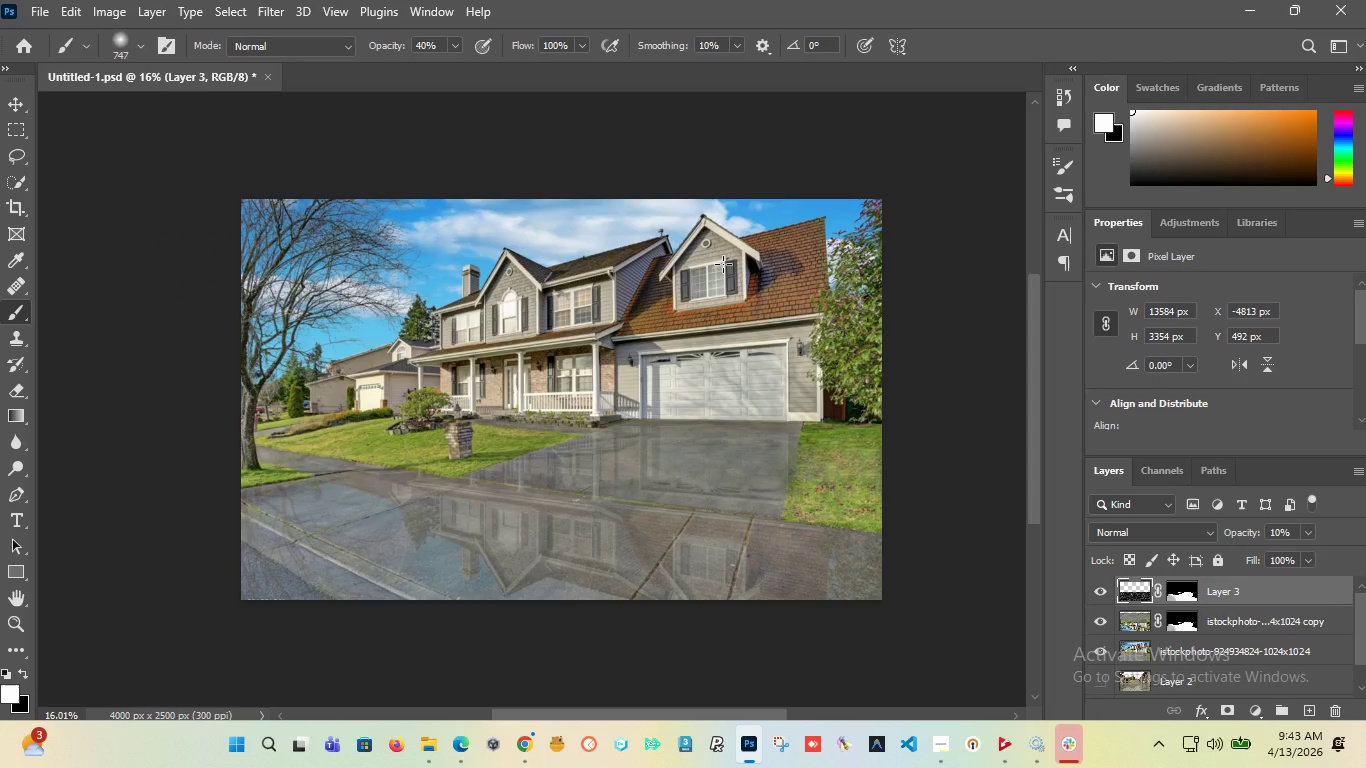 
key(Alt+AltLeft)